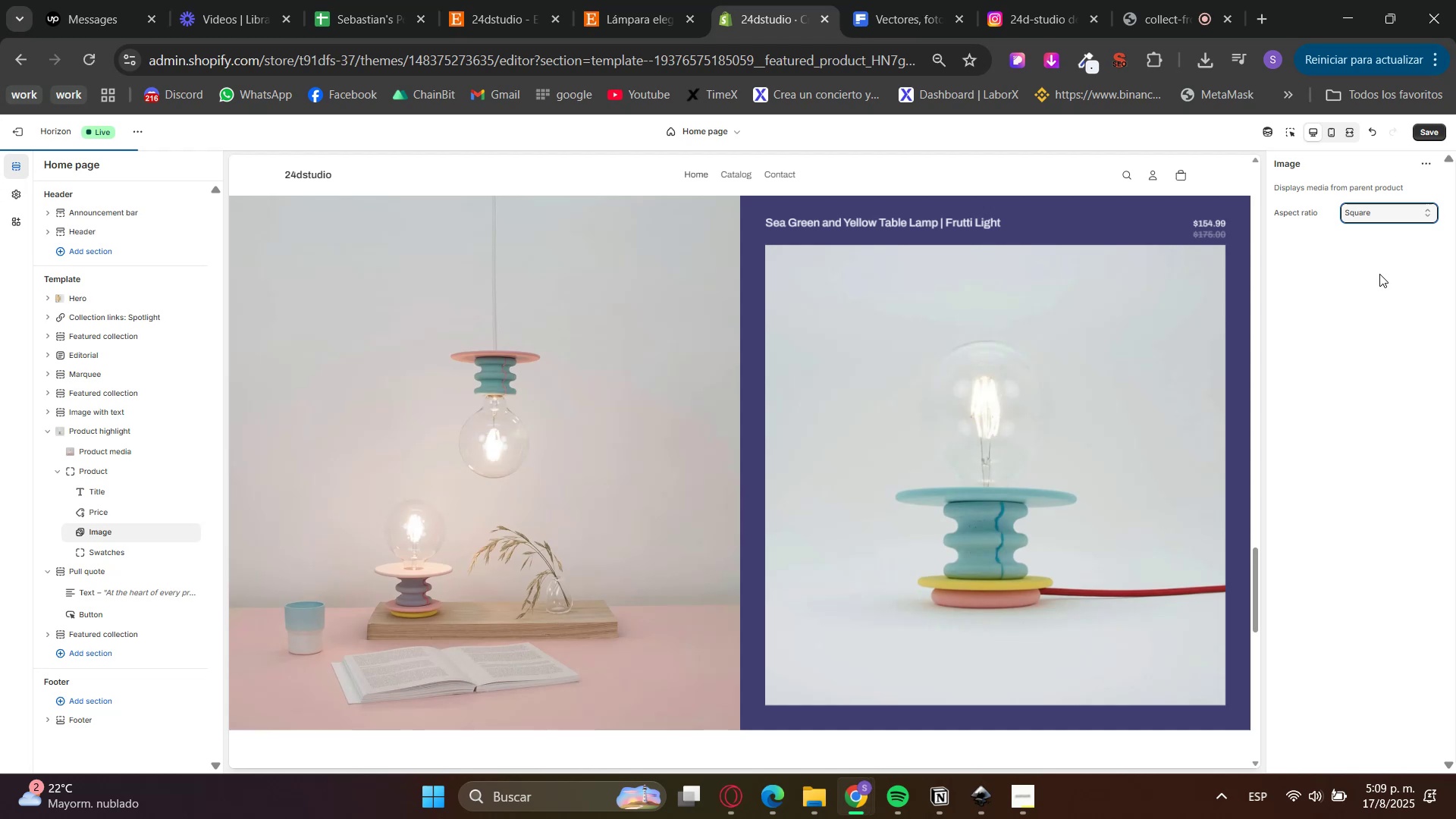 
right_click([980, 513])
 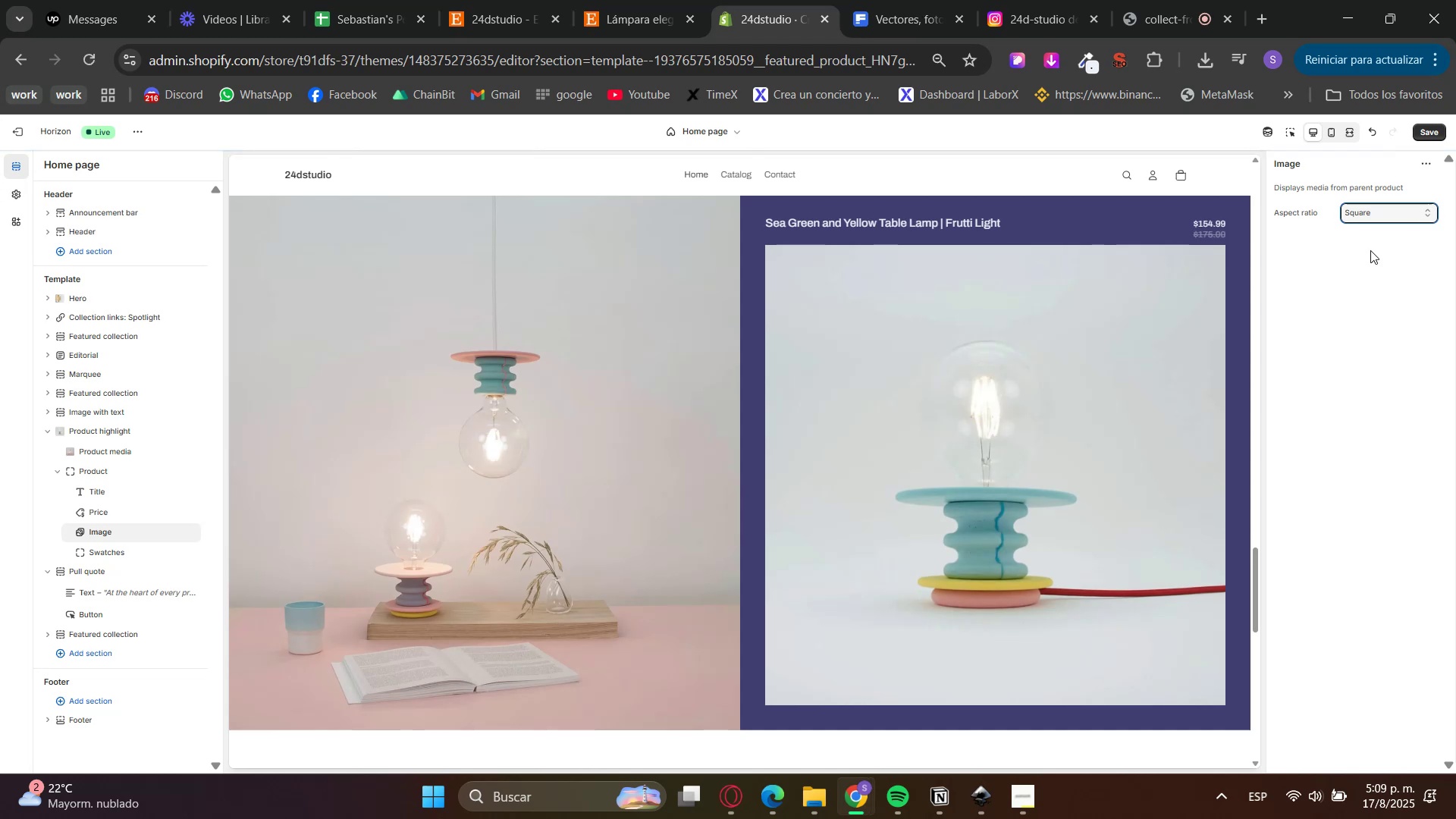 
left_click([1050, 482])
 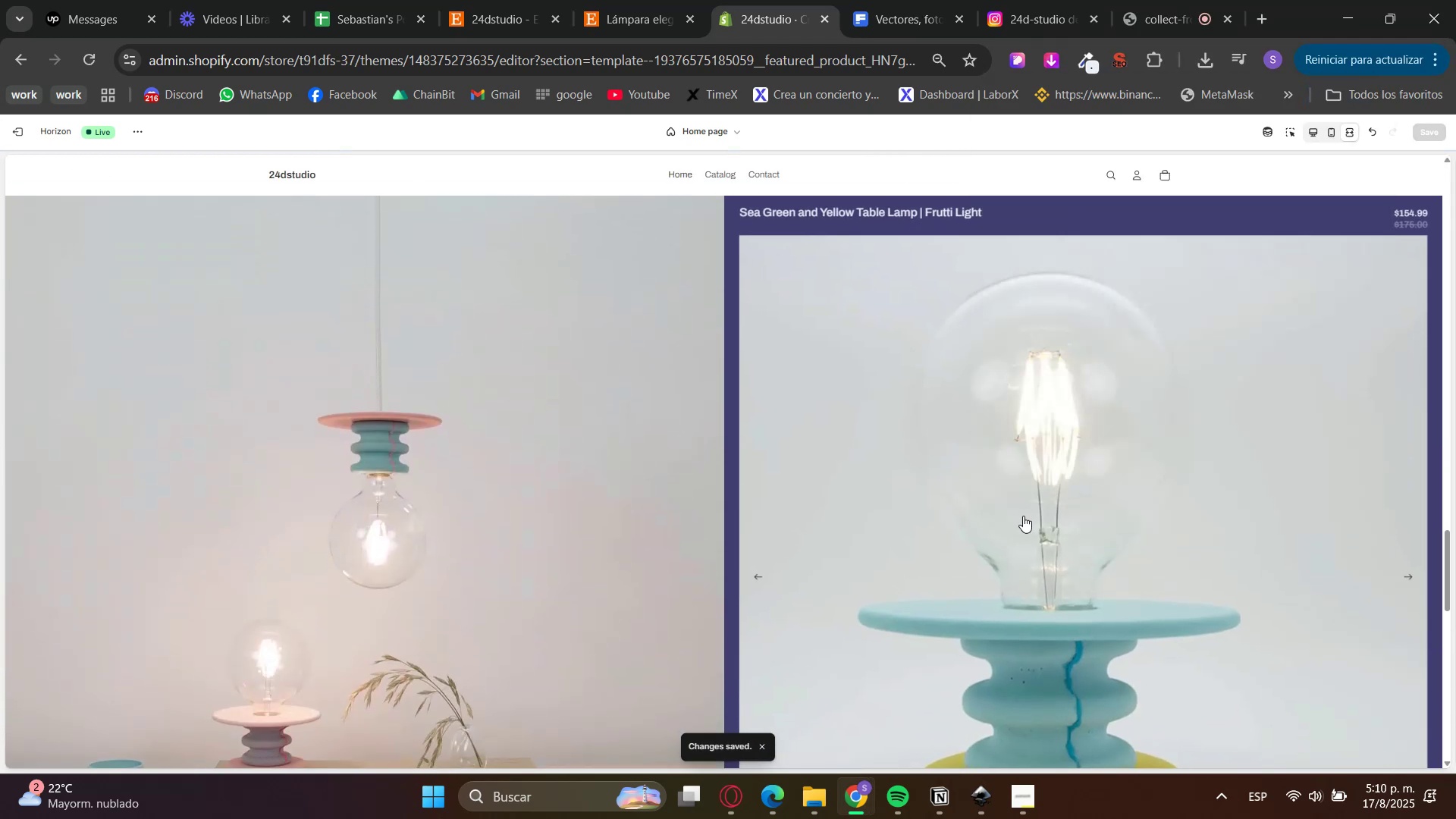 
wait(6.94)
 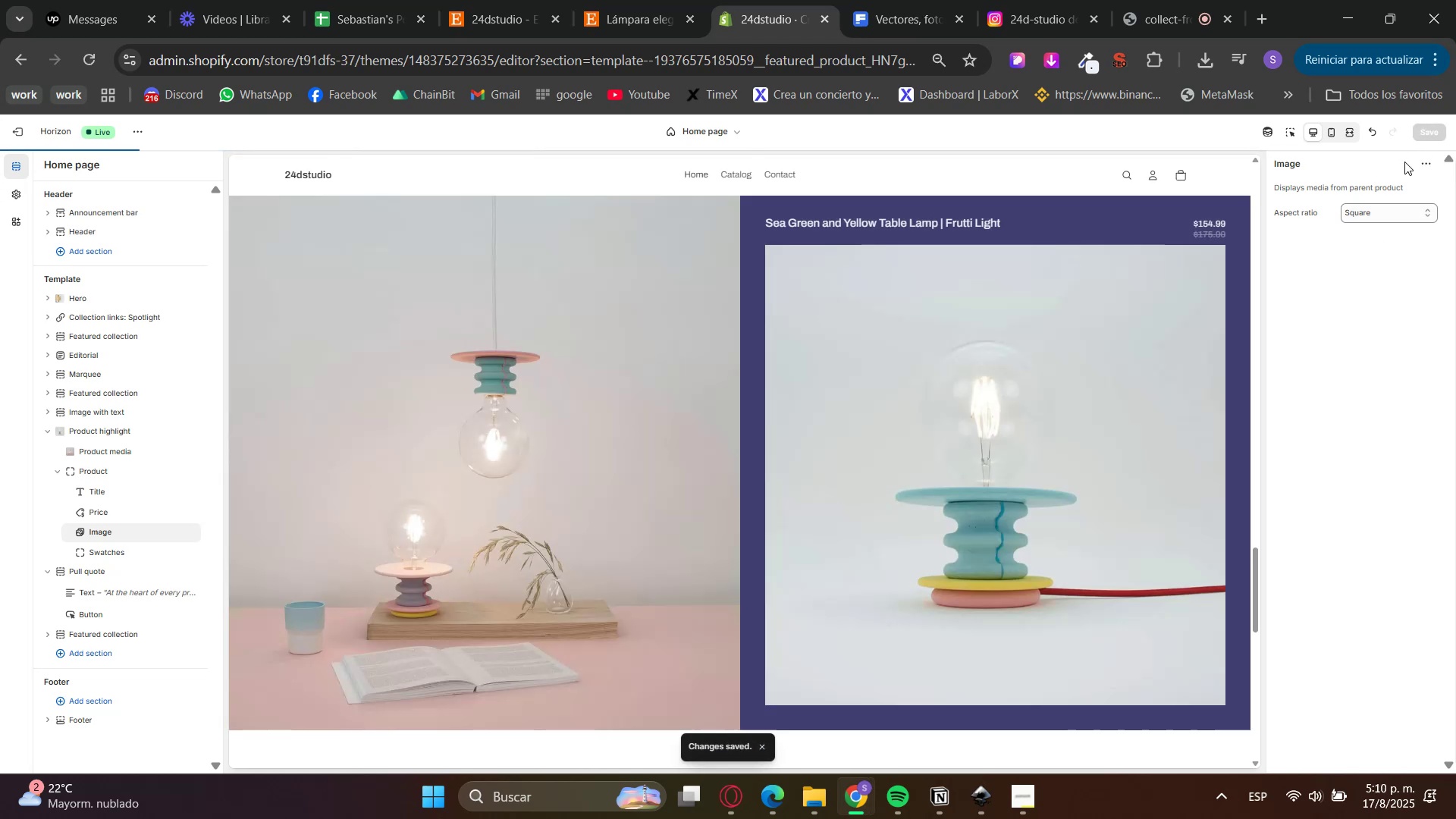 
left_click([1440, 121])
 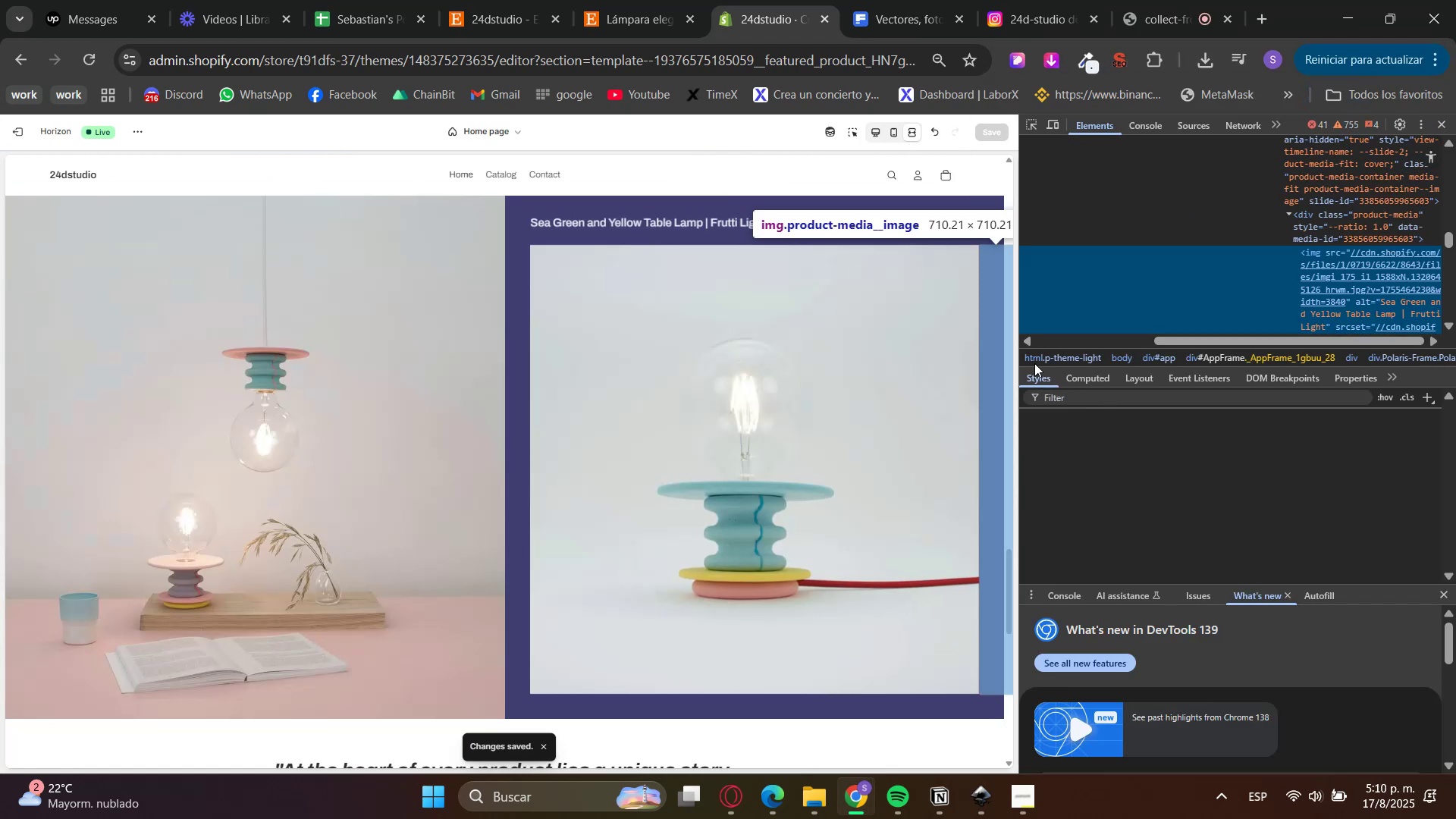 
left_click([1320, 132])
 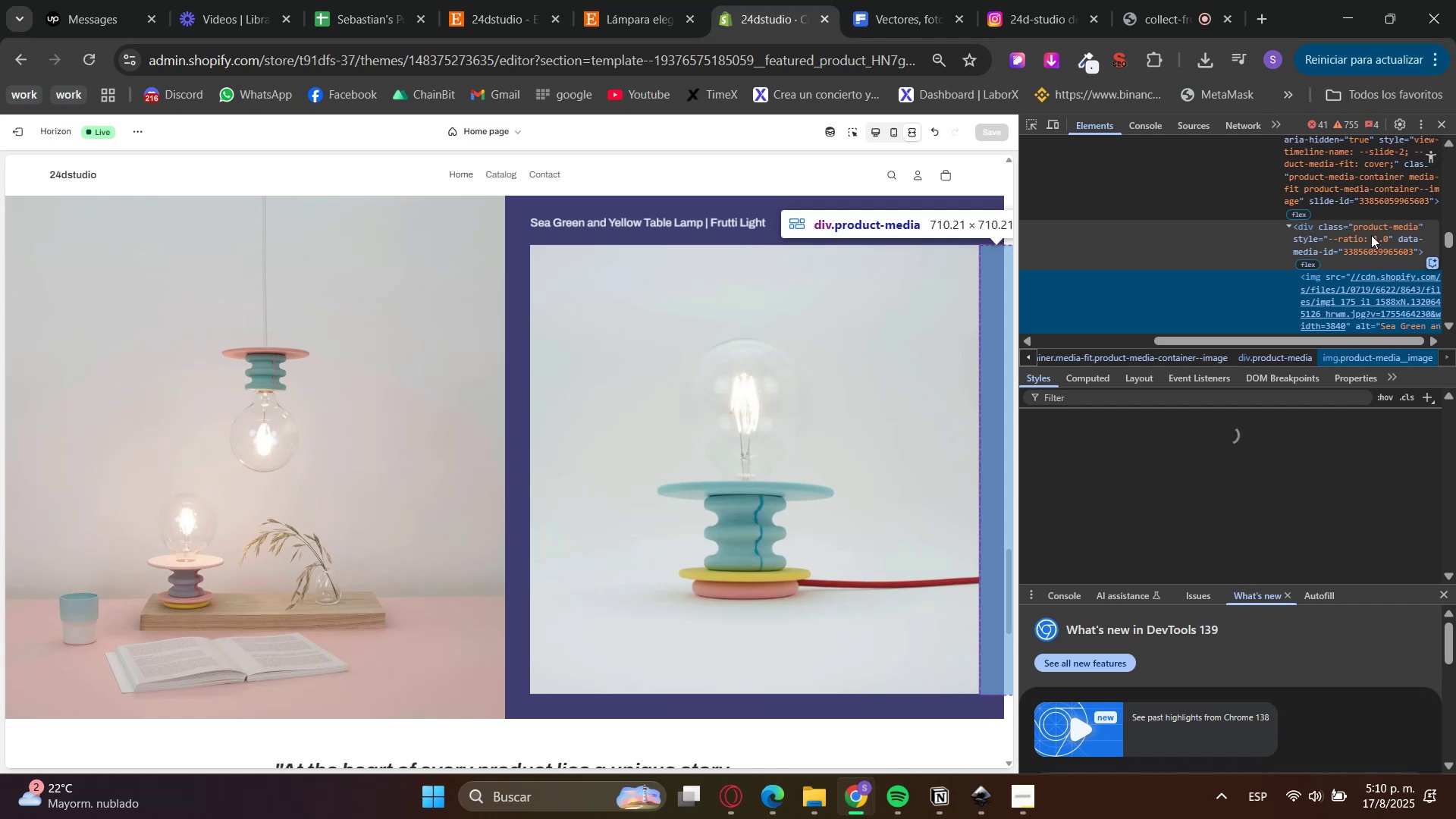 
left_click([1357, 416])
 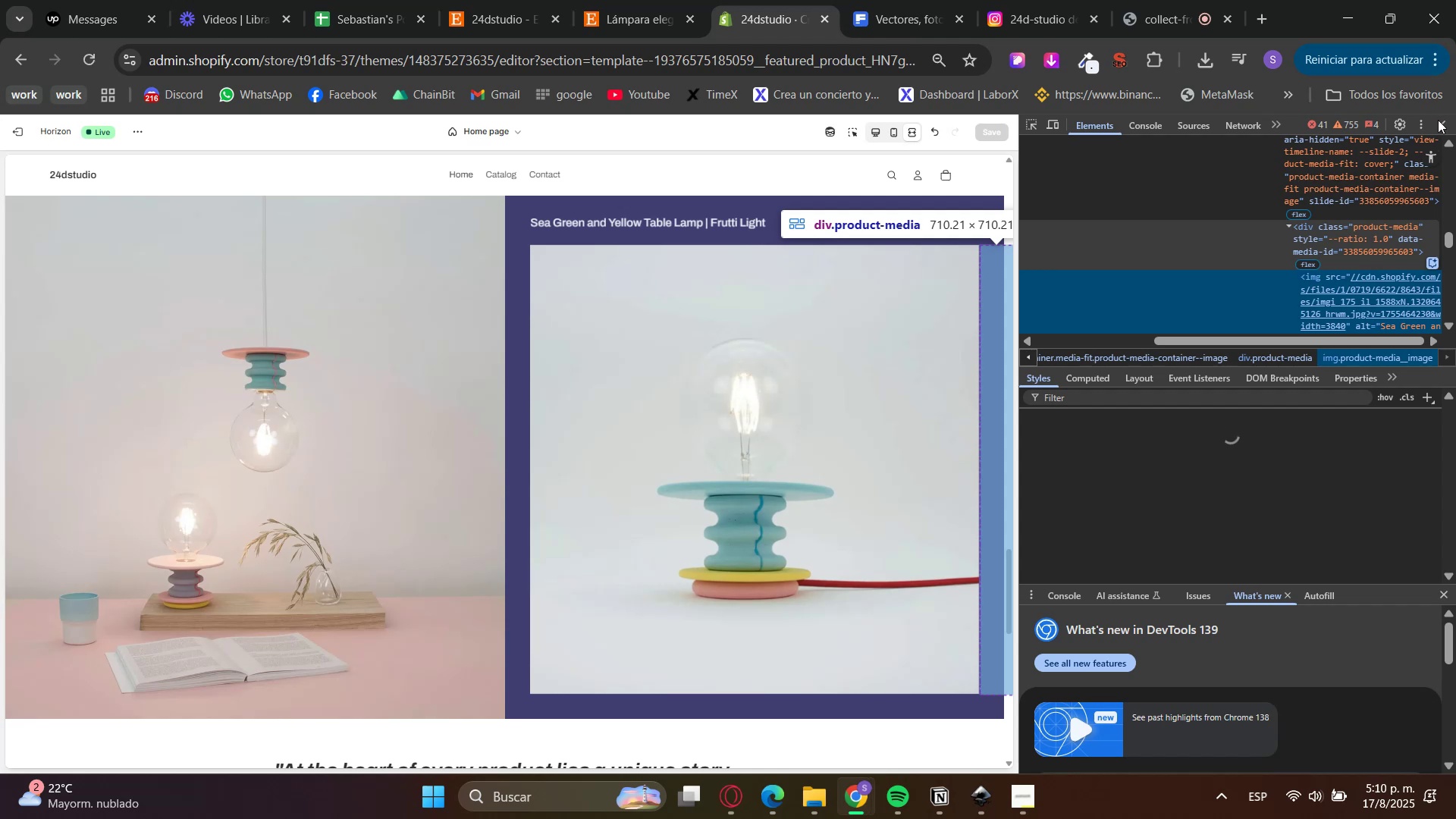 
left_click([1348, 483])
 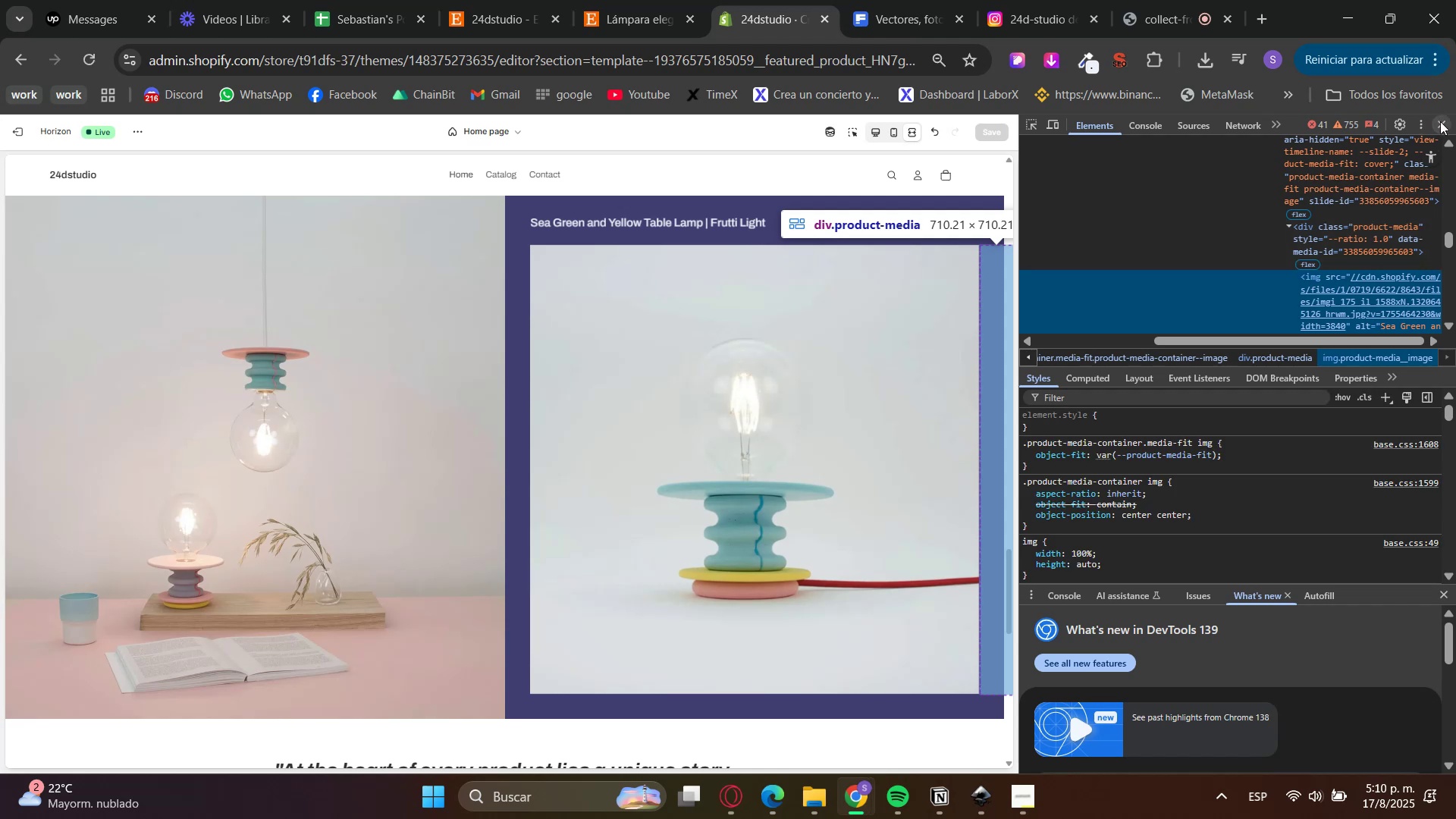 
type(.product-media img')
 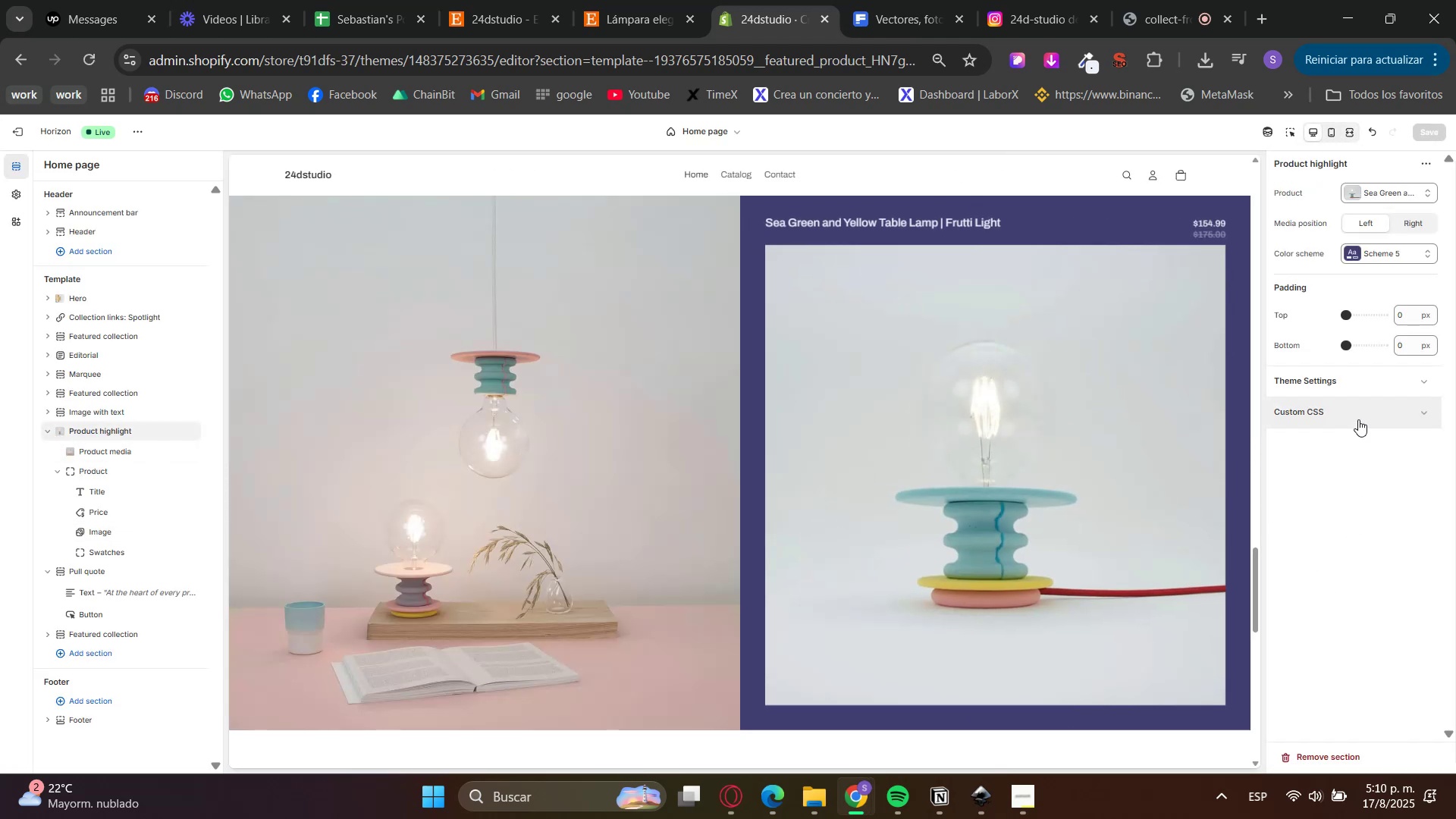 
key(Enter)
 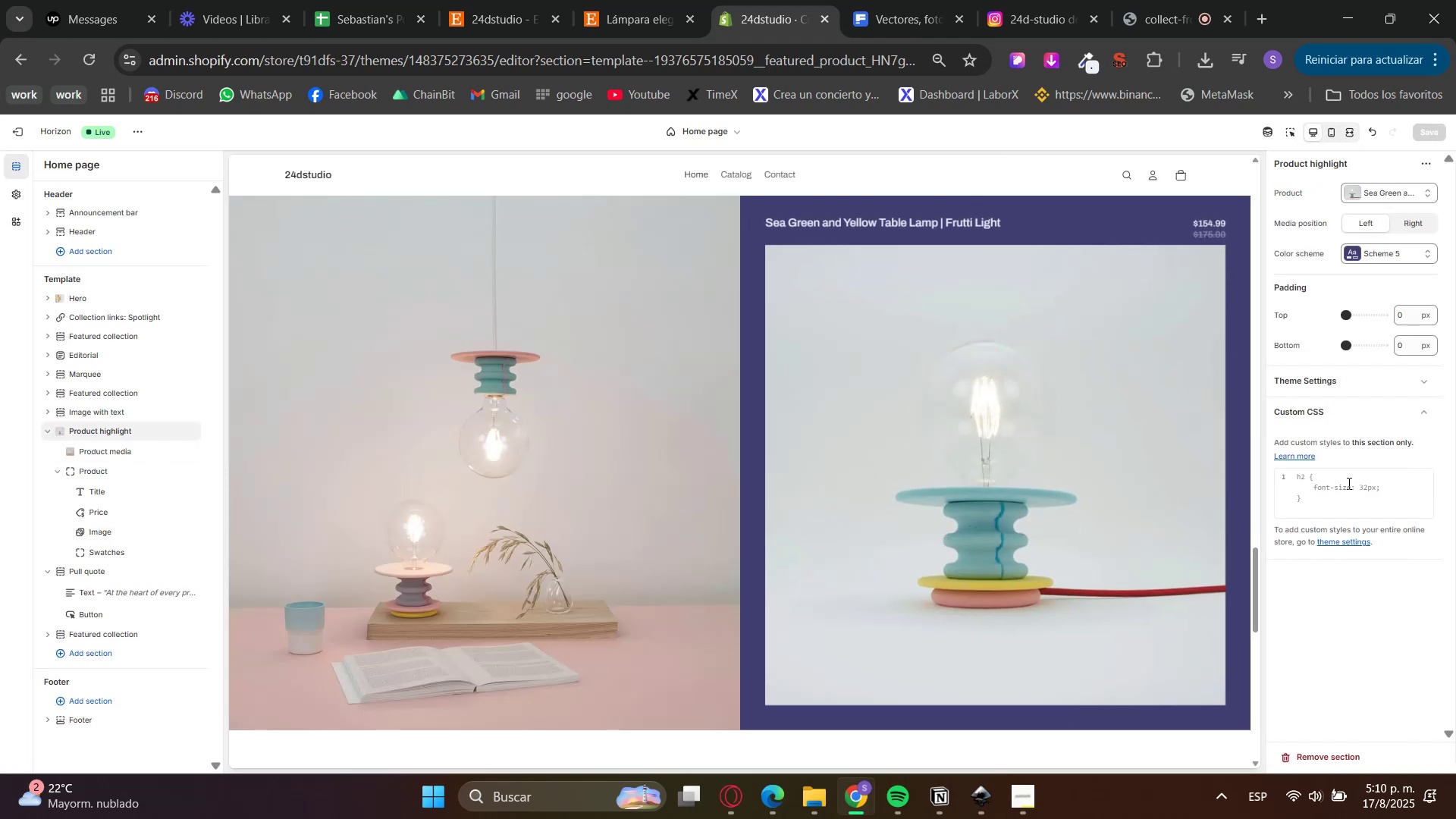 
type(border-radois><)
key(Backspace)
key(Backspace)
key(Backspace)
key(Backspace)
key(Backspace)
key(Backspace)
type(dius><)
 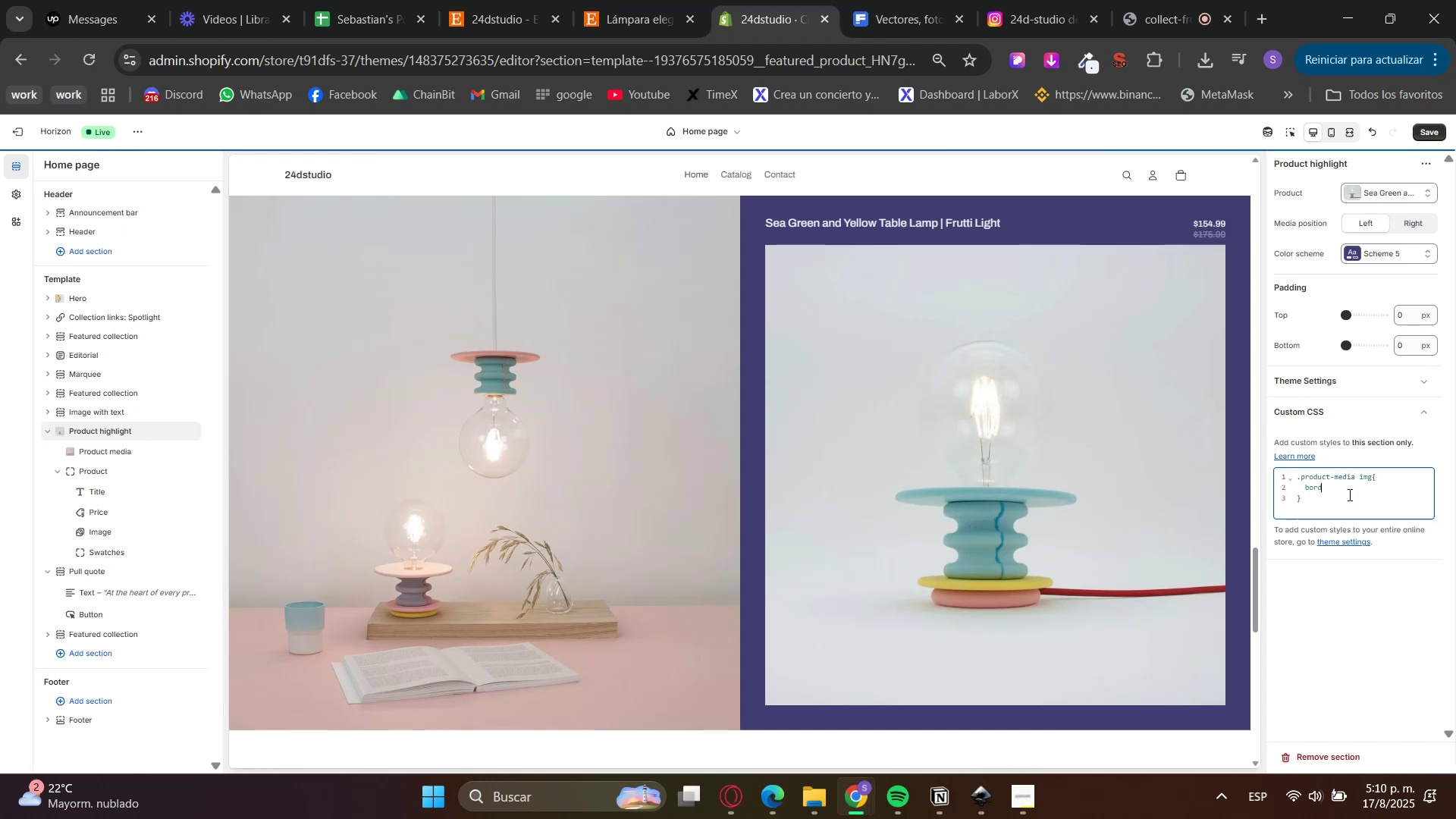 
 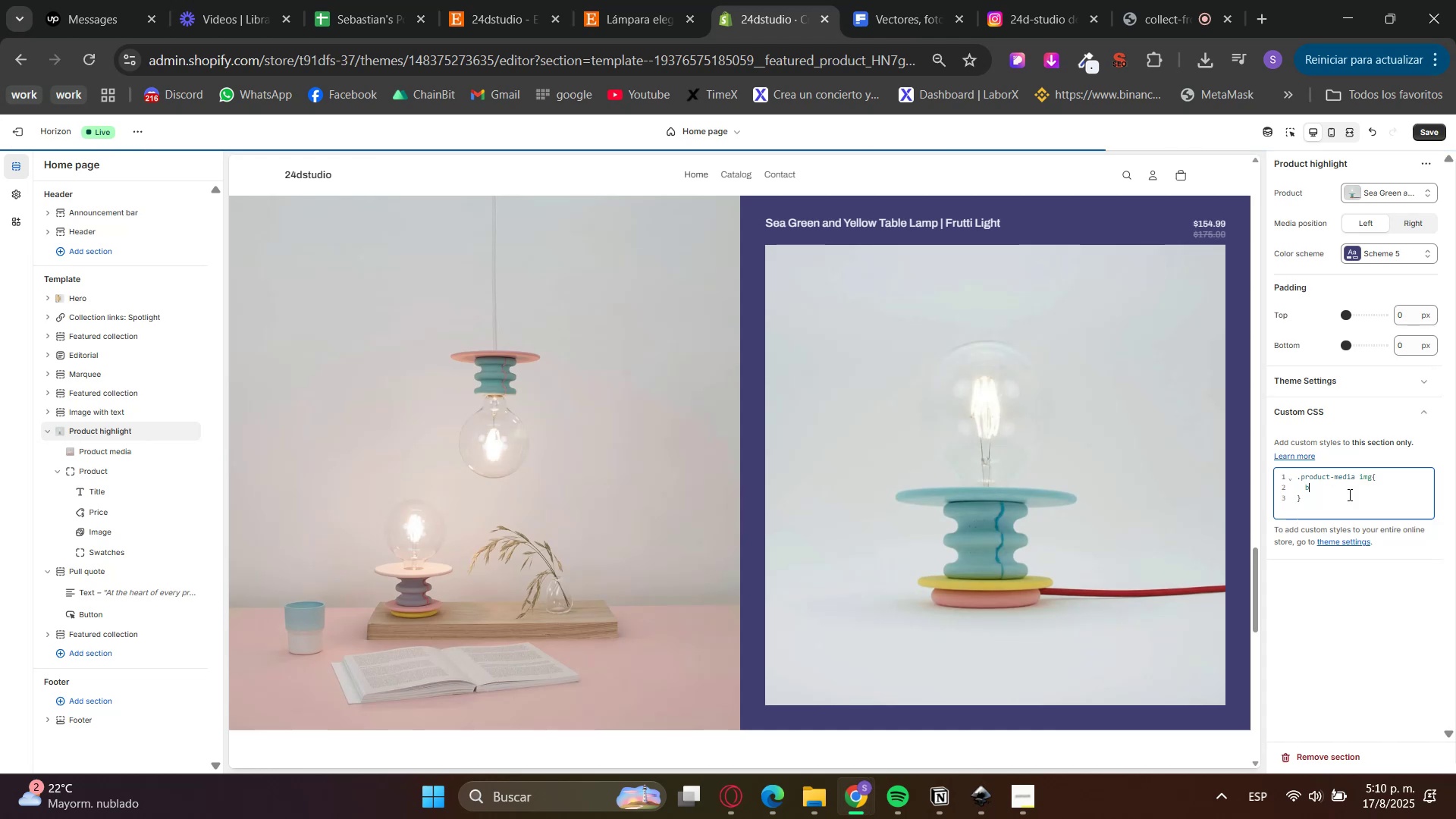 
key(ArrowLeft)
 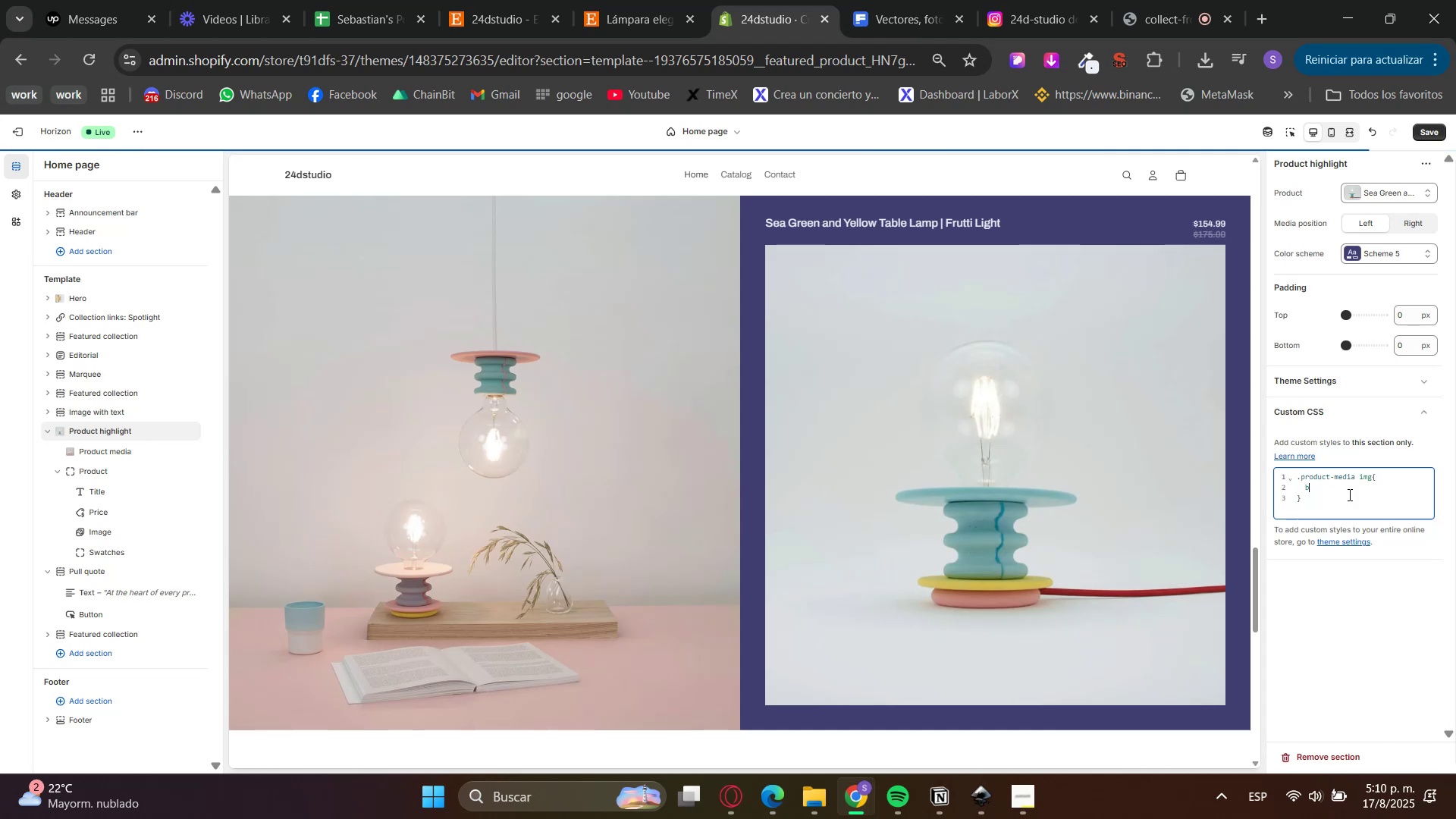 
type(32px)
 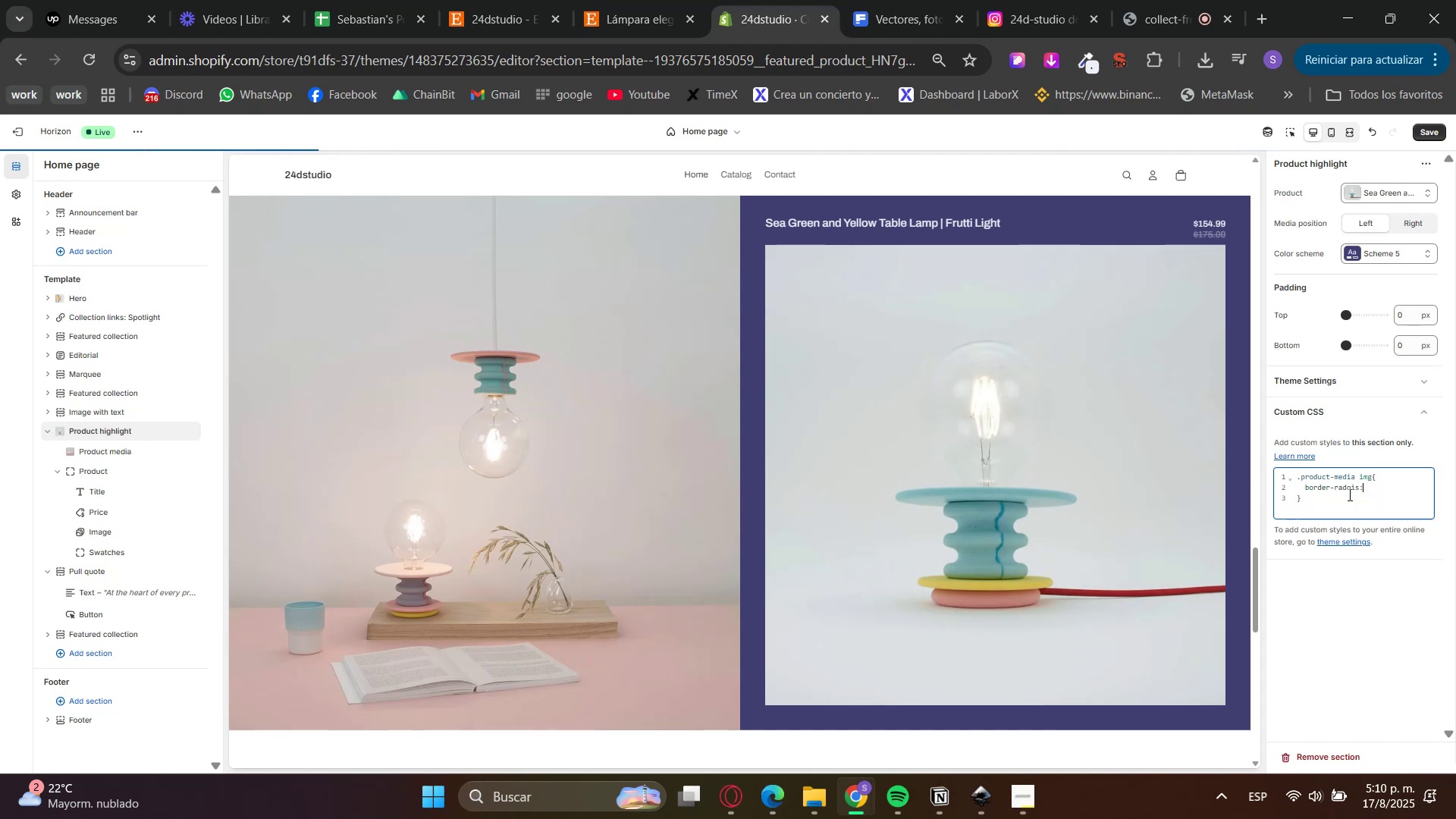 
double_click([1414, 127])
 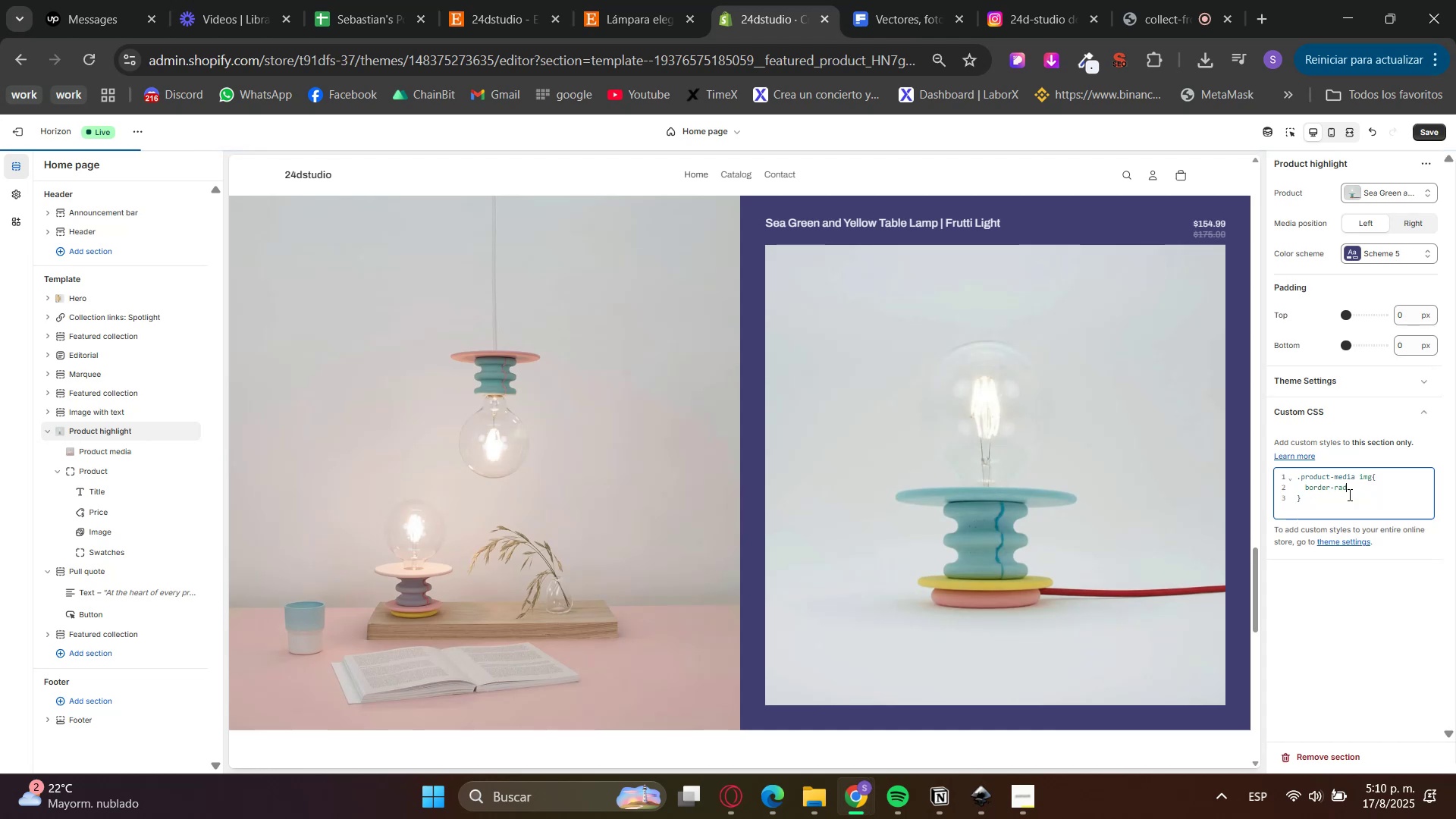 
scroll: coordinate [694, 455], scroll_direction: up, amount: 5.0
 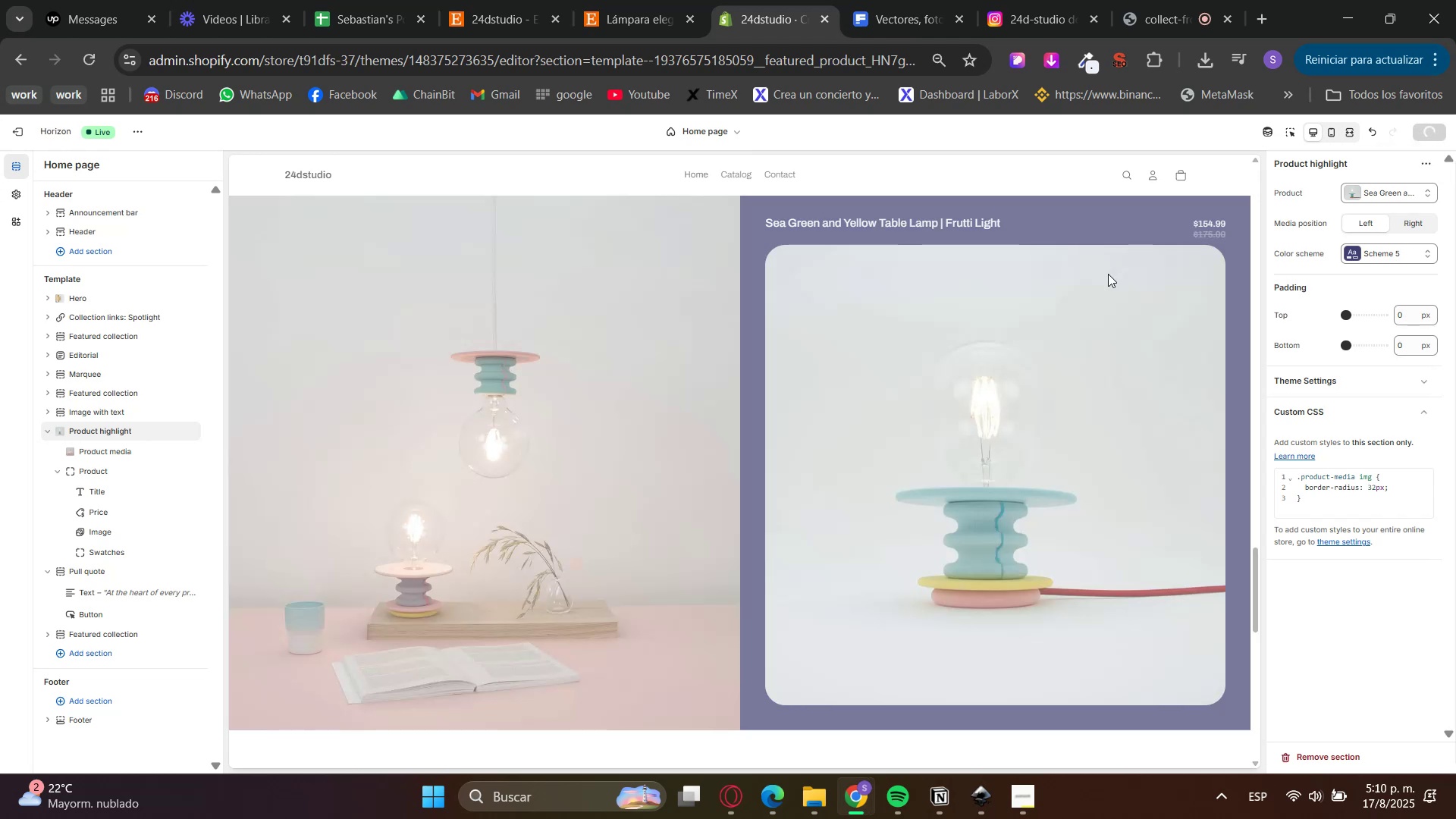 
scroll: coordinate [513, 395], scroll_direction: down, amount: 11.0
 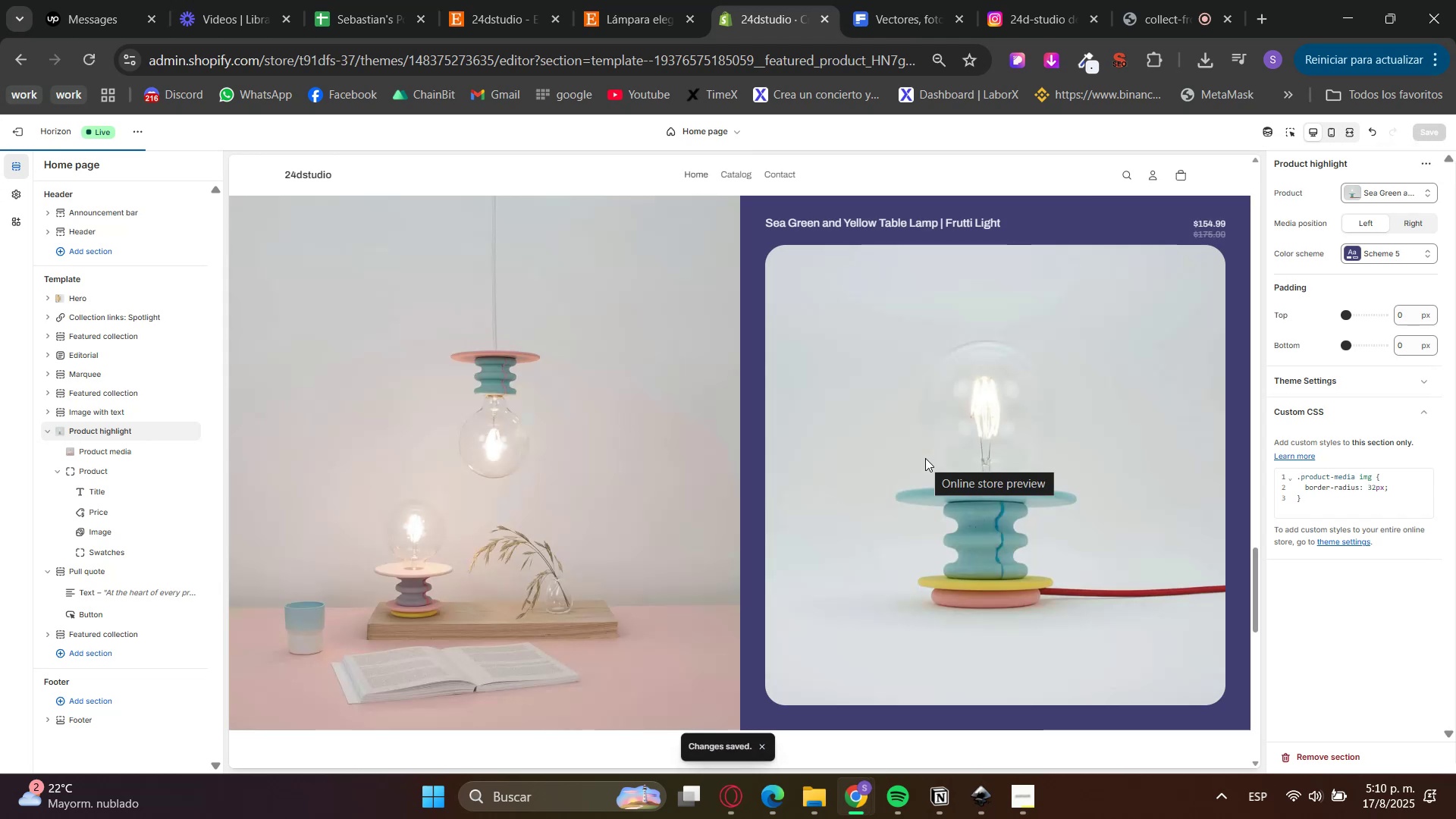 
scroll: coordinate [622, 579], scroll_direction: up, amount: 28.0
 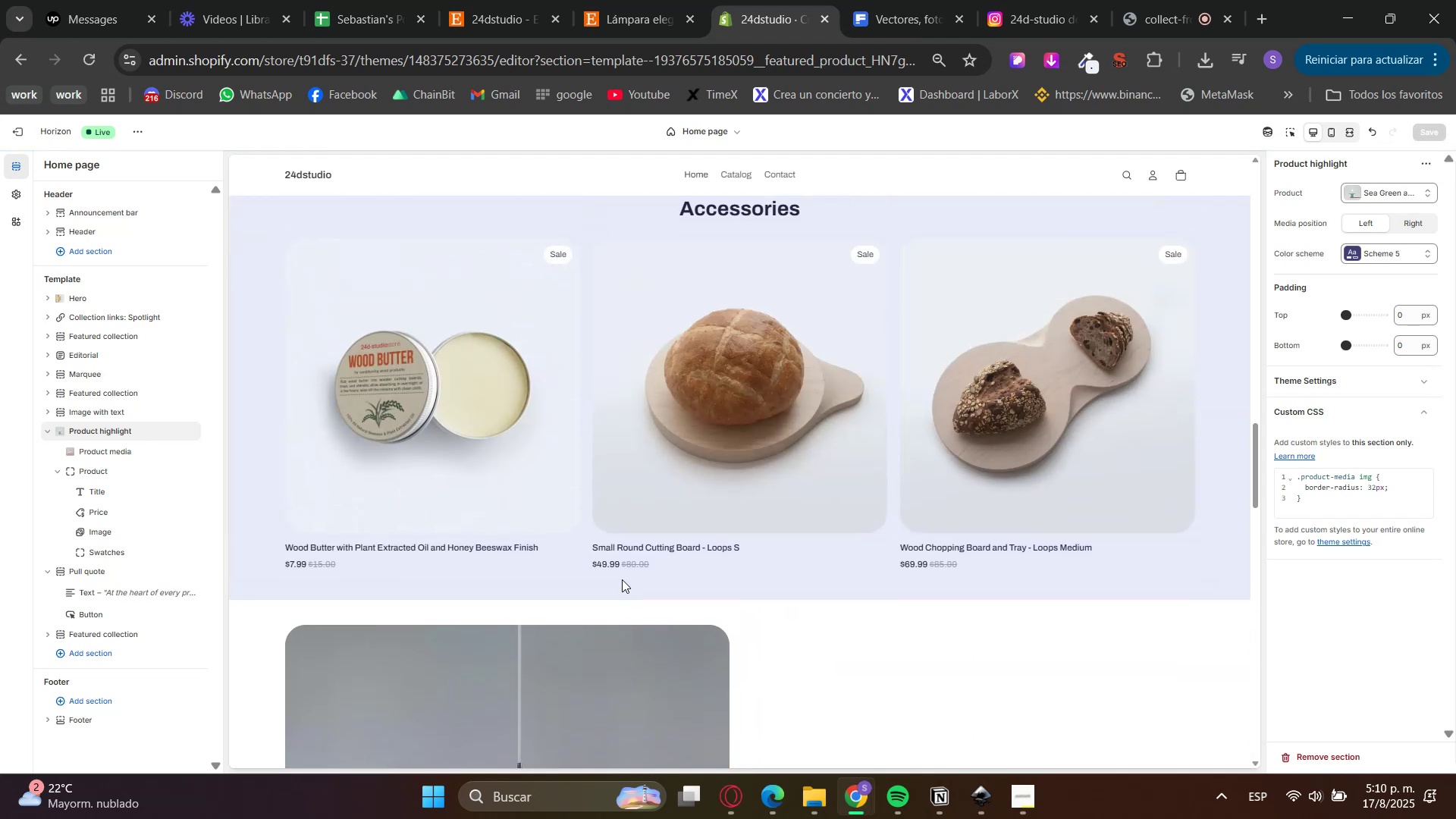 
scroll: coordinate [123, 696], scroll_direction: down, amount: 35.0
 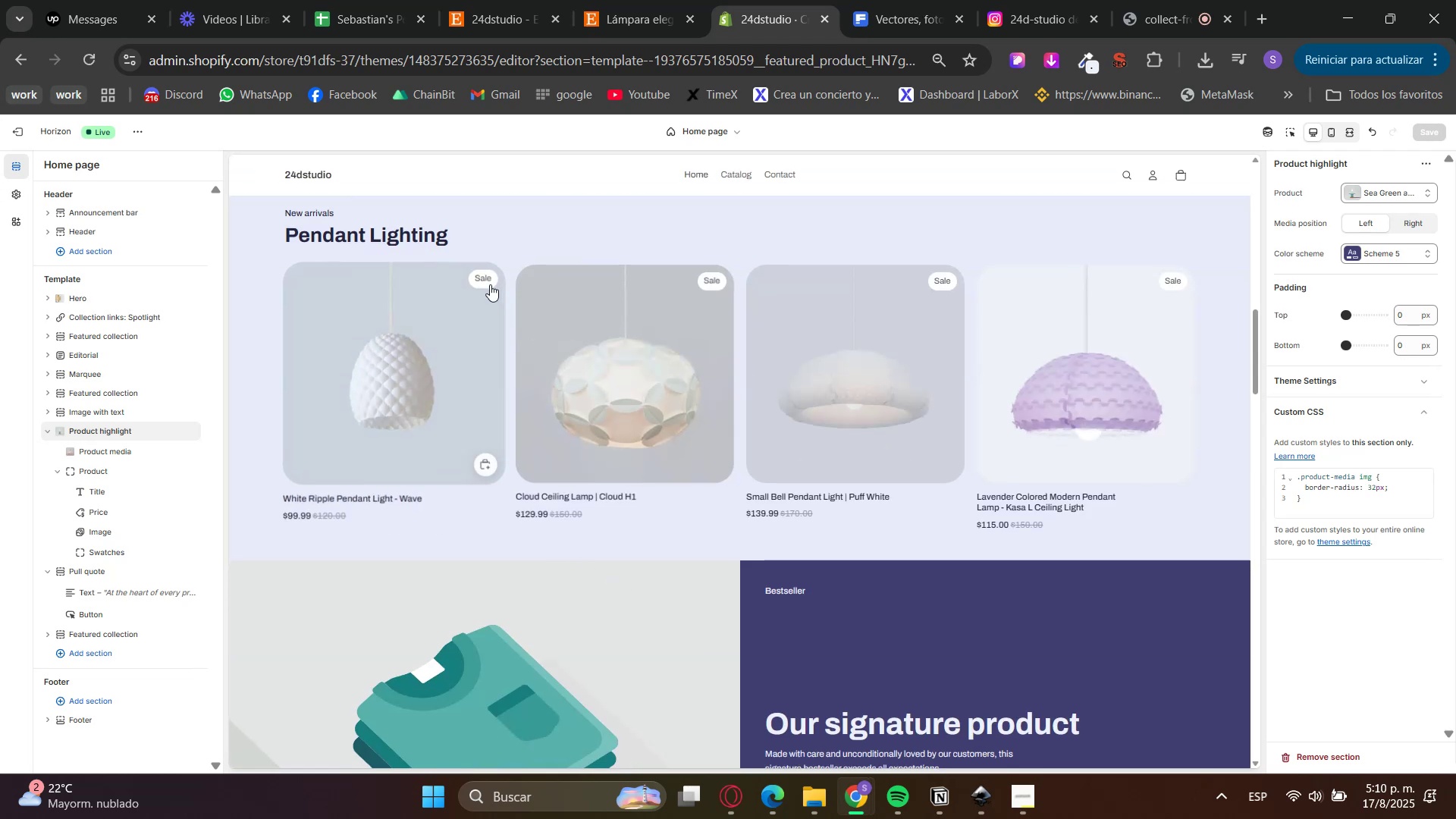 
left_click([72, 727])
 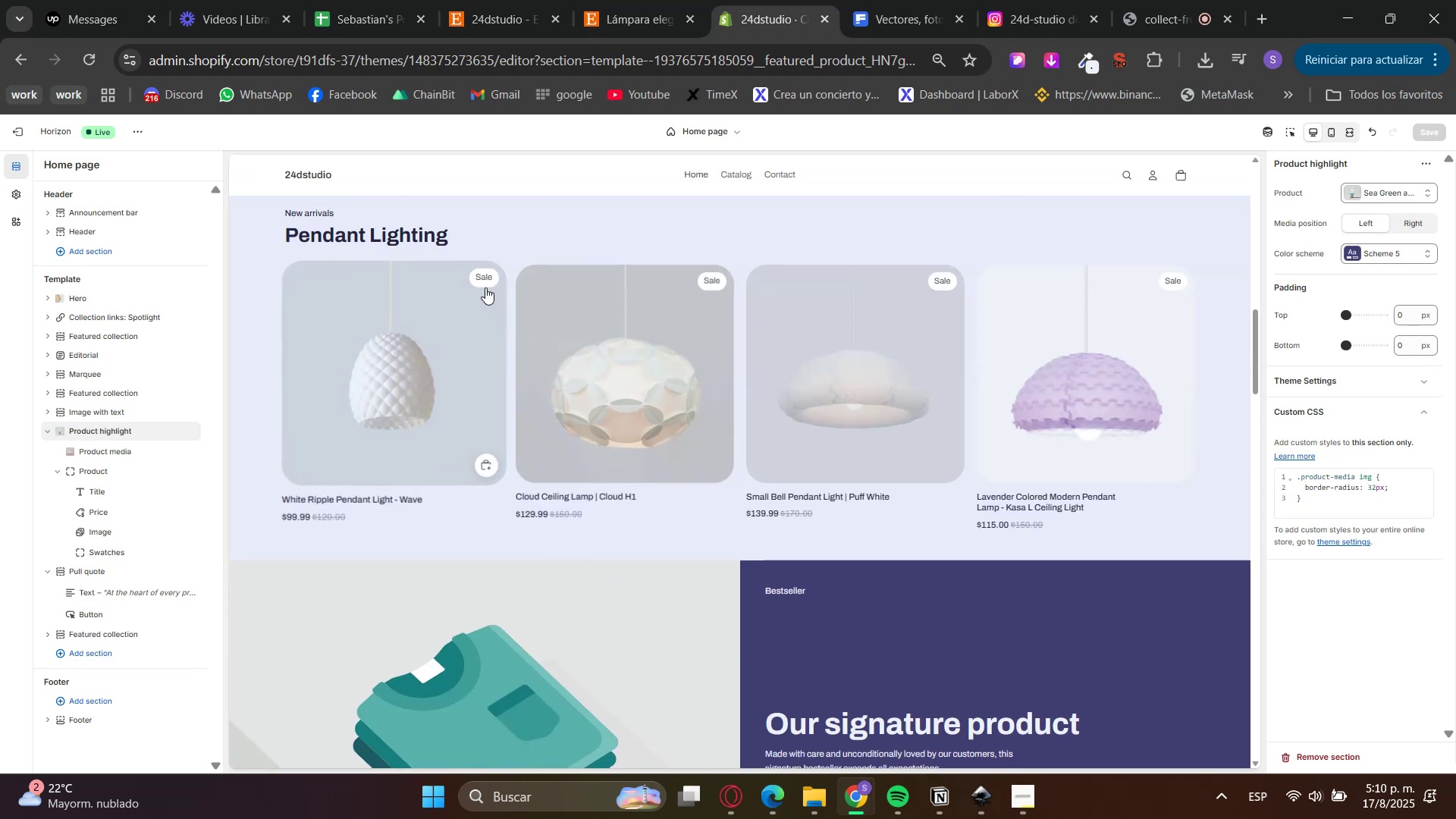 
double_click([1404, 459])
 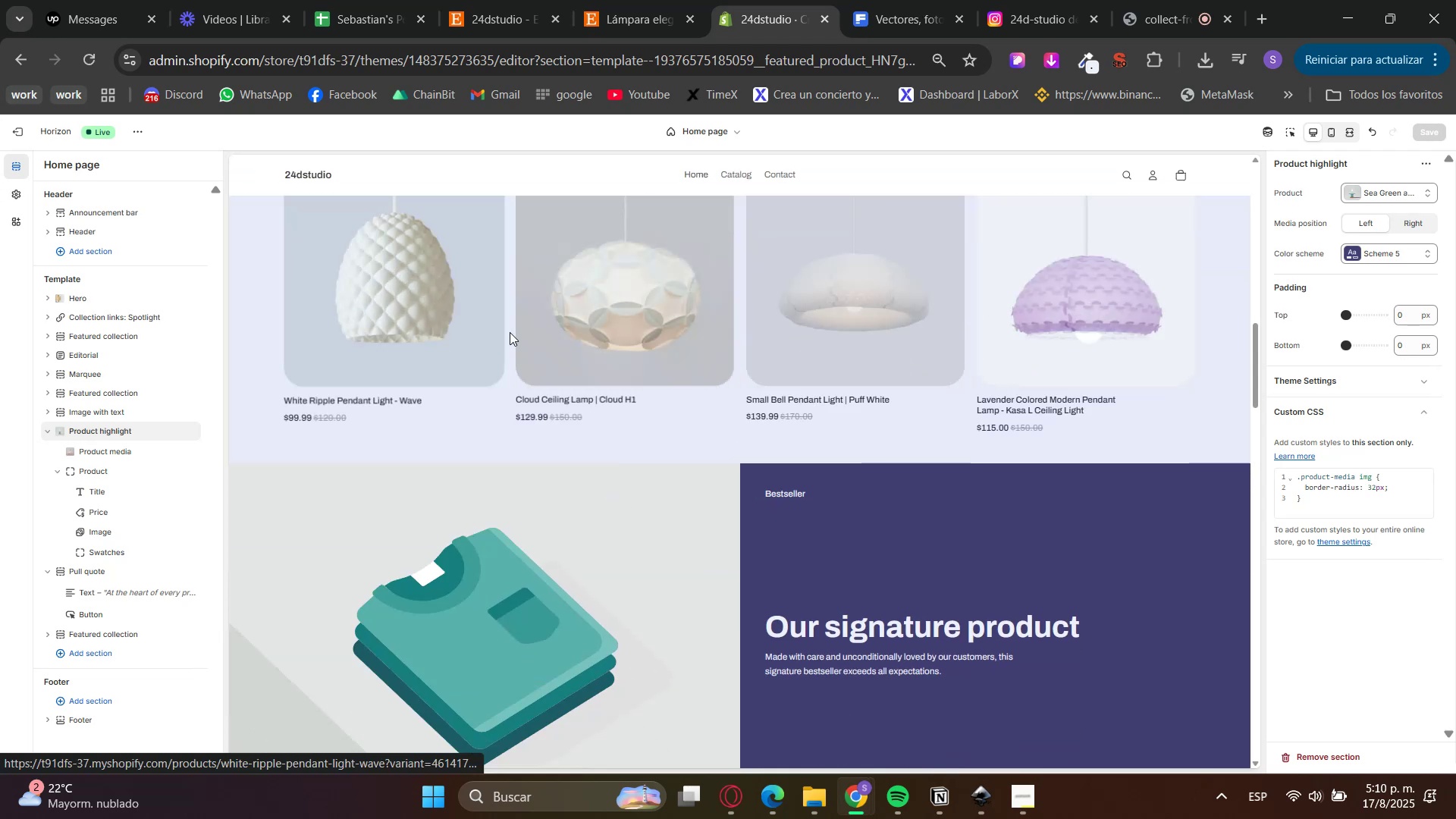 
left_click([1376, 523])
 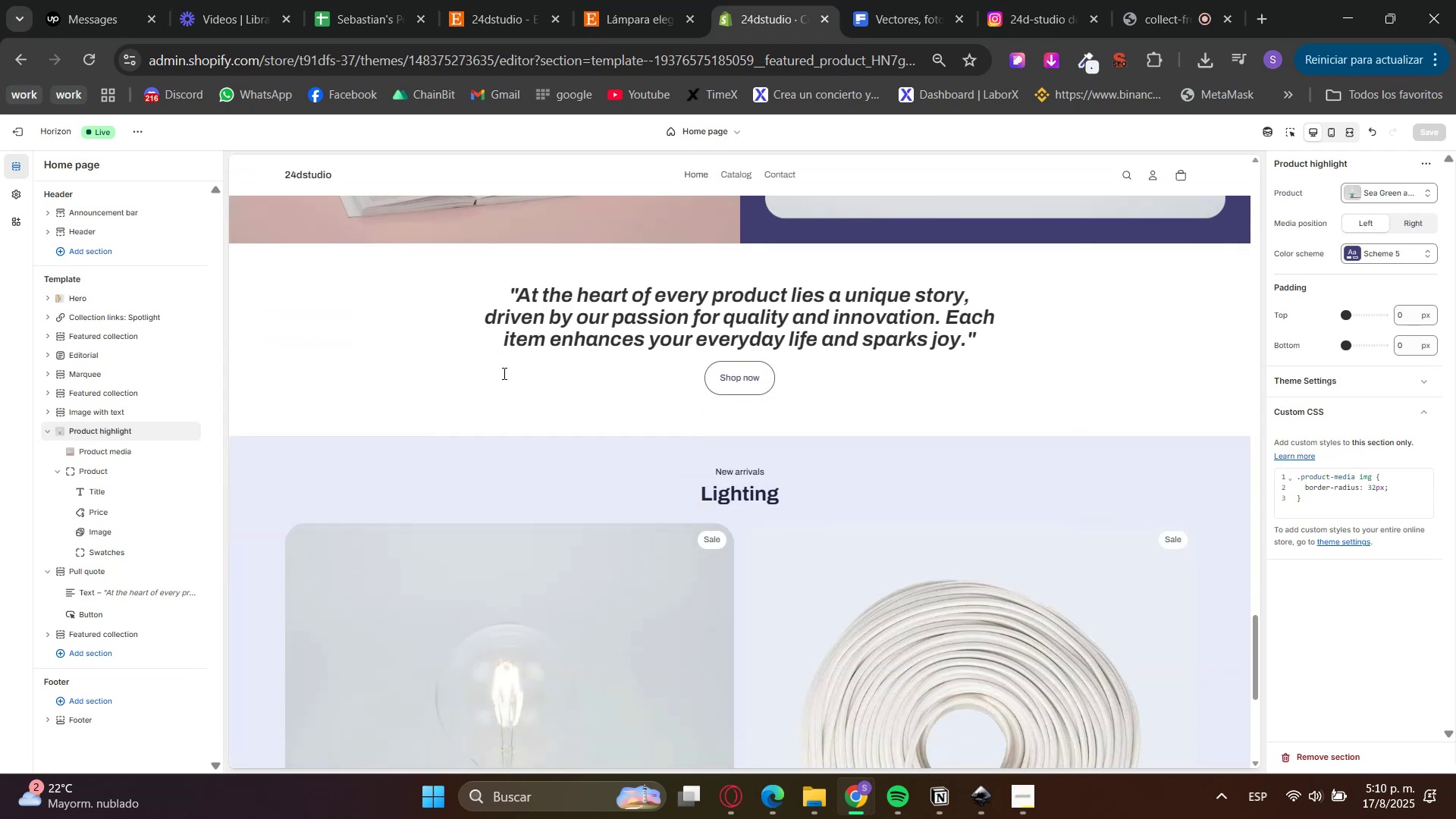 
left_click([83, 698])
 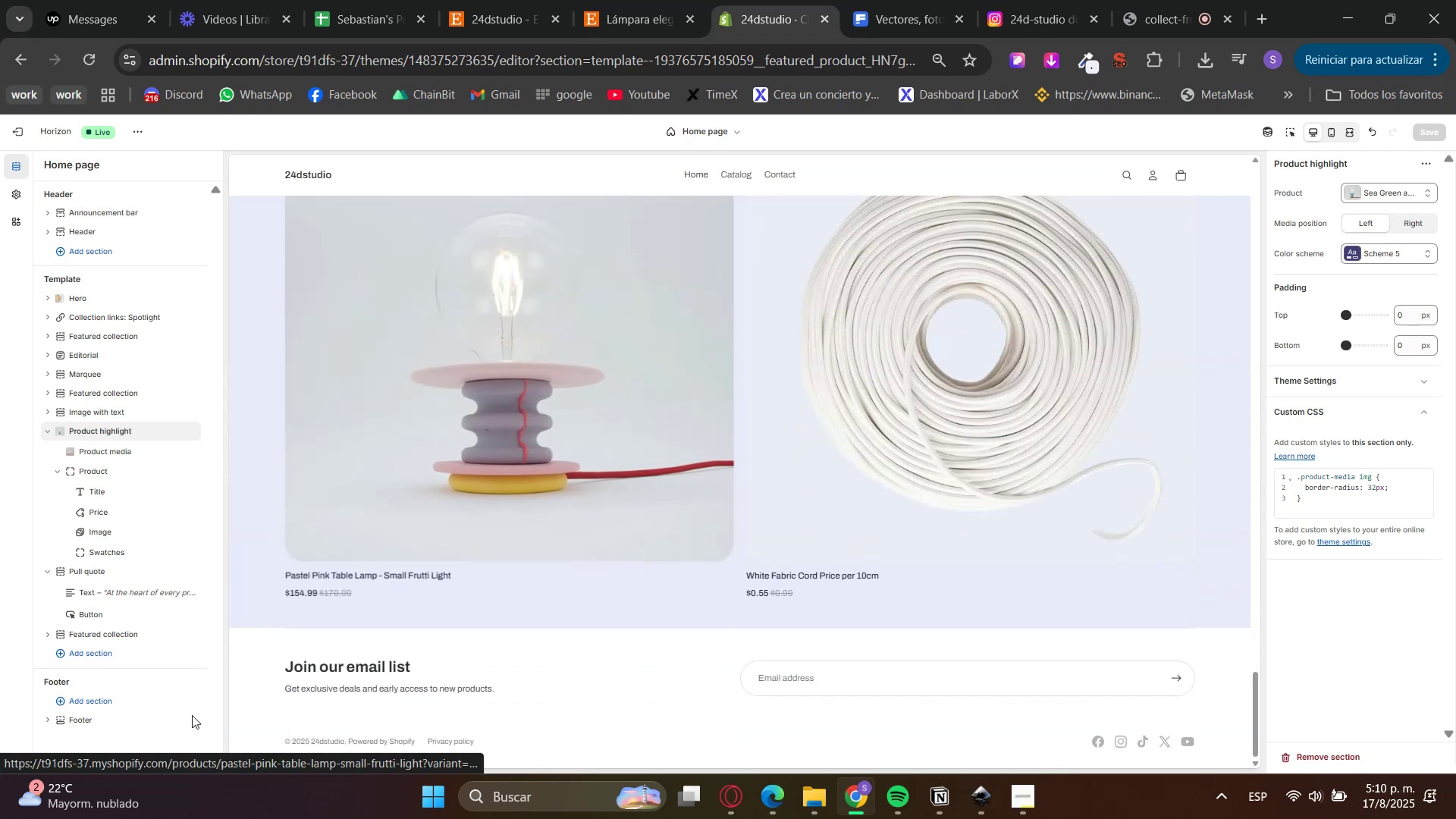 
type(image)
 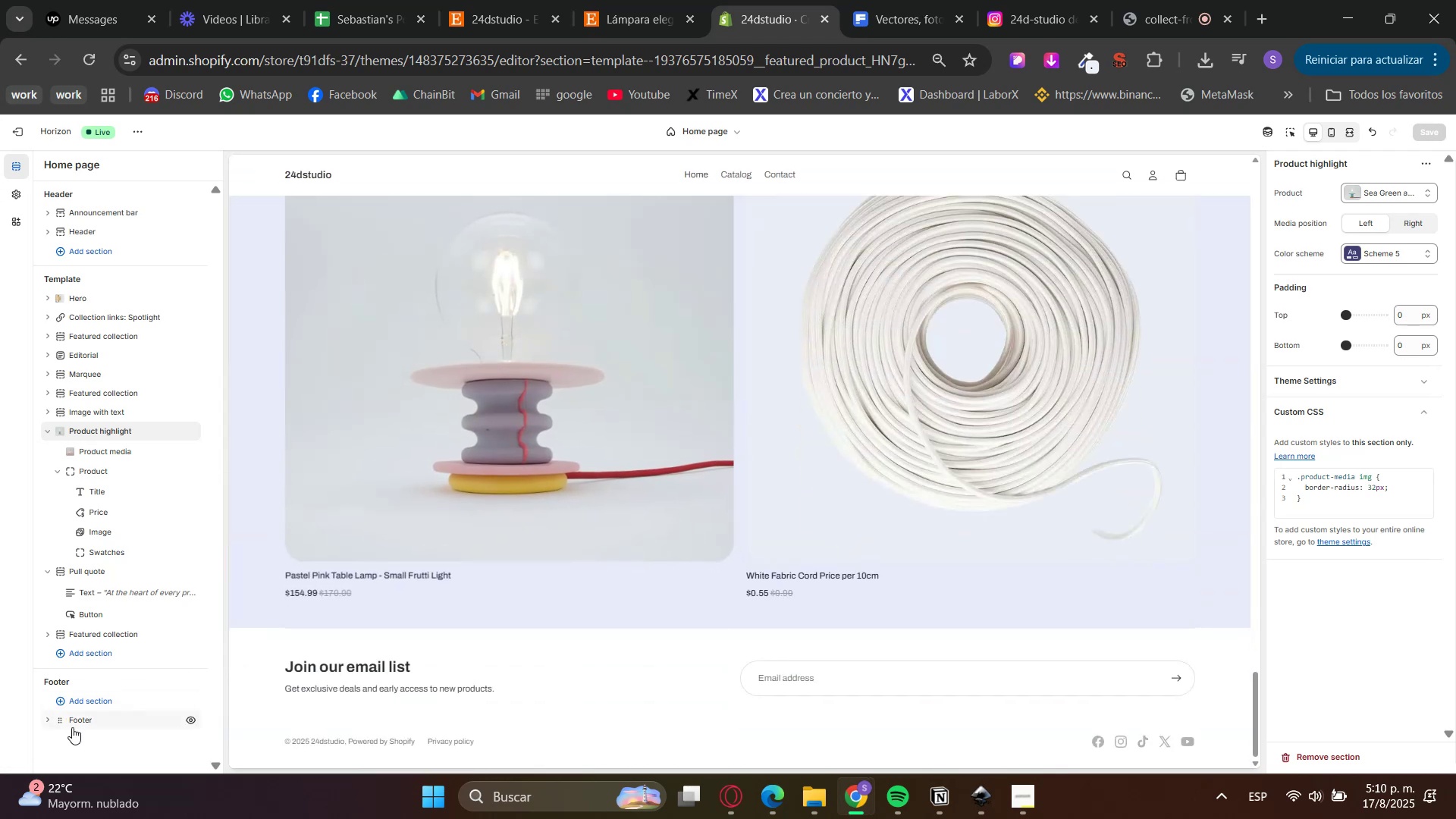 
key(Enter)
 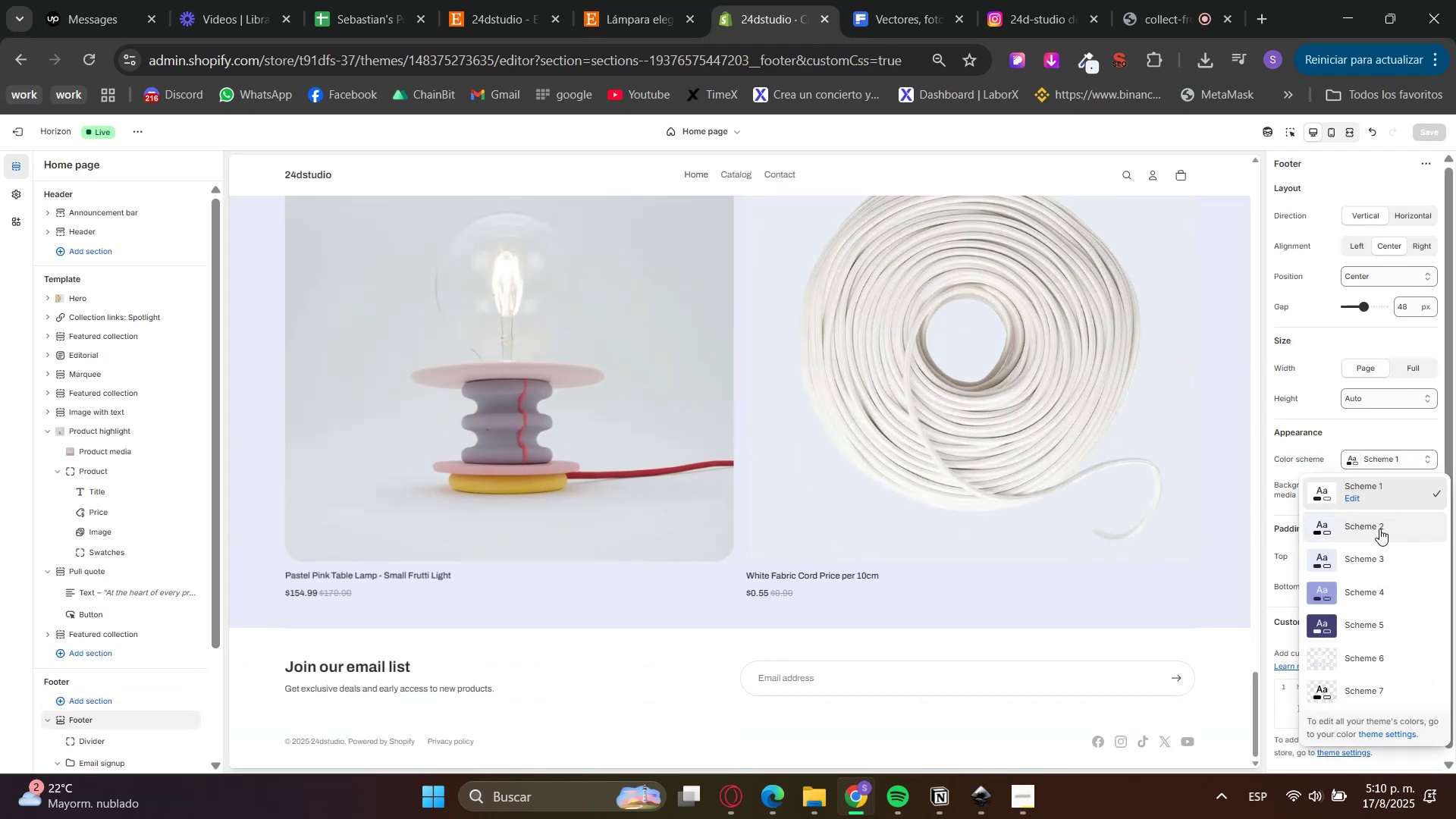 
left_click([173, 454])
 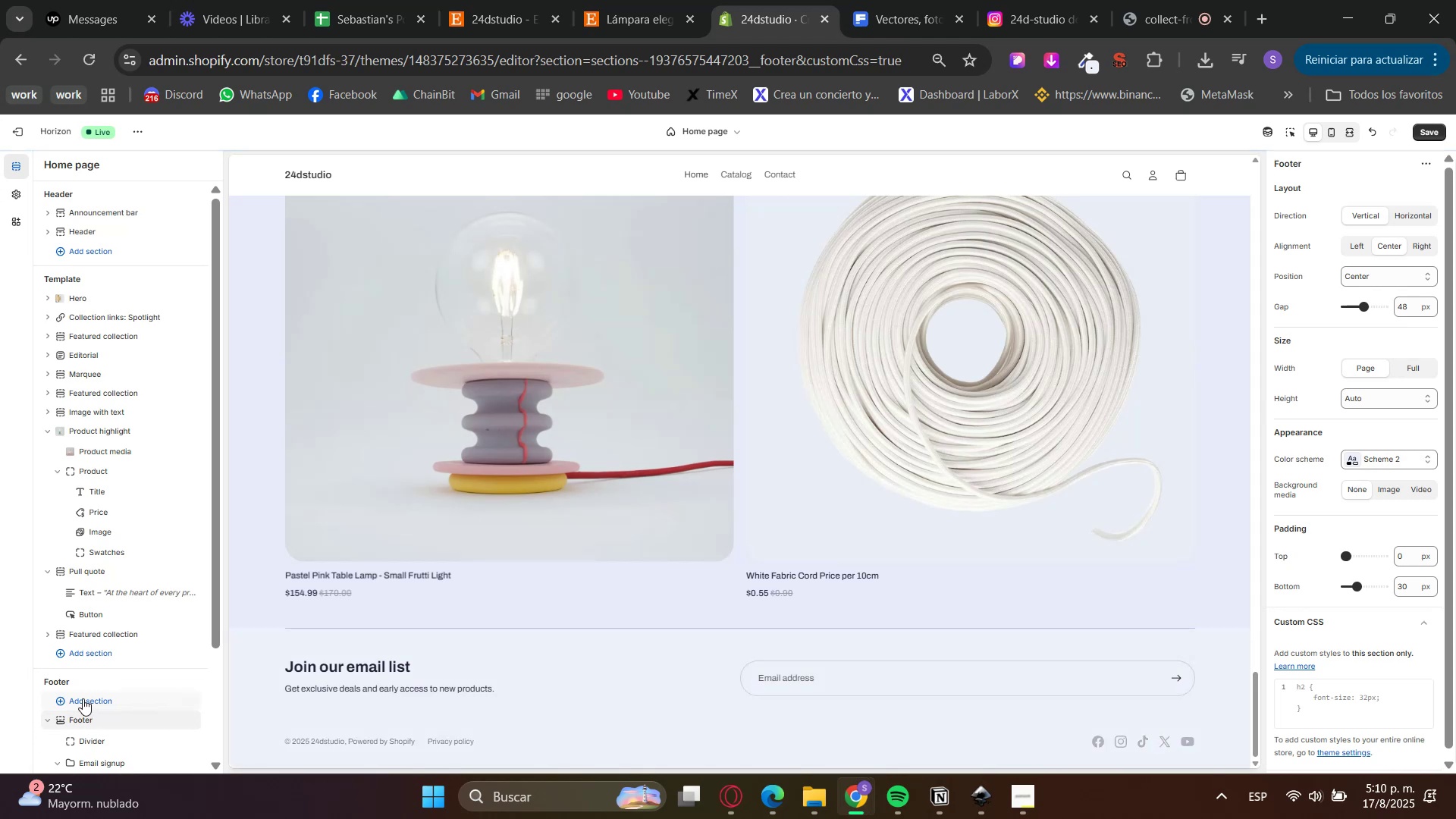 
left_click([86, 561])
 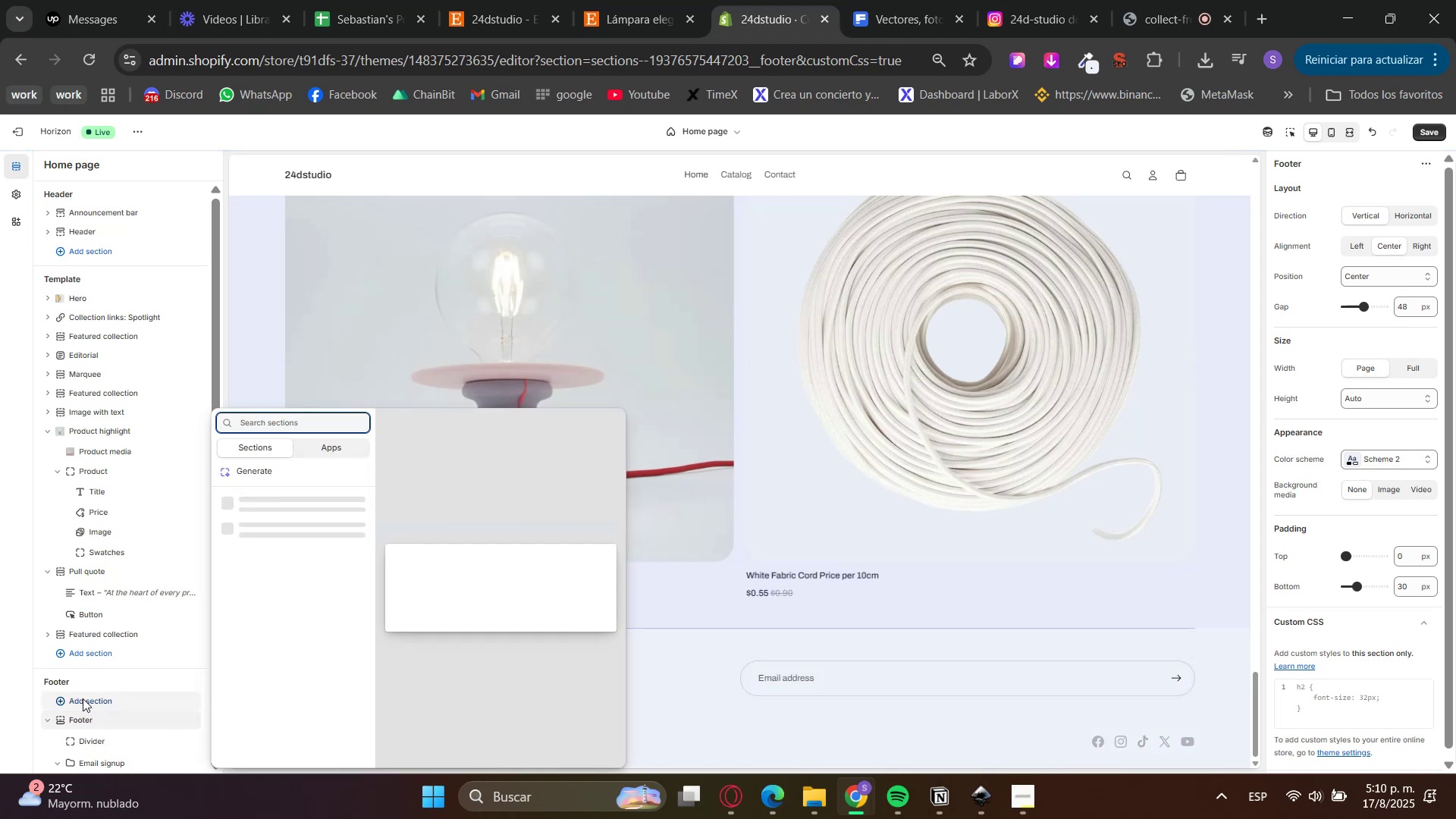 
type(icon)
 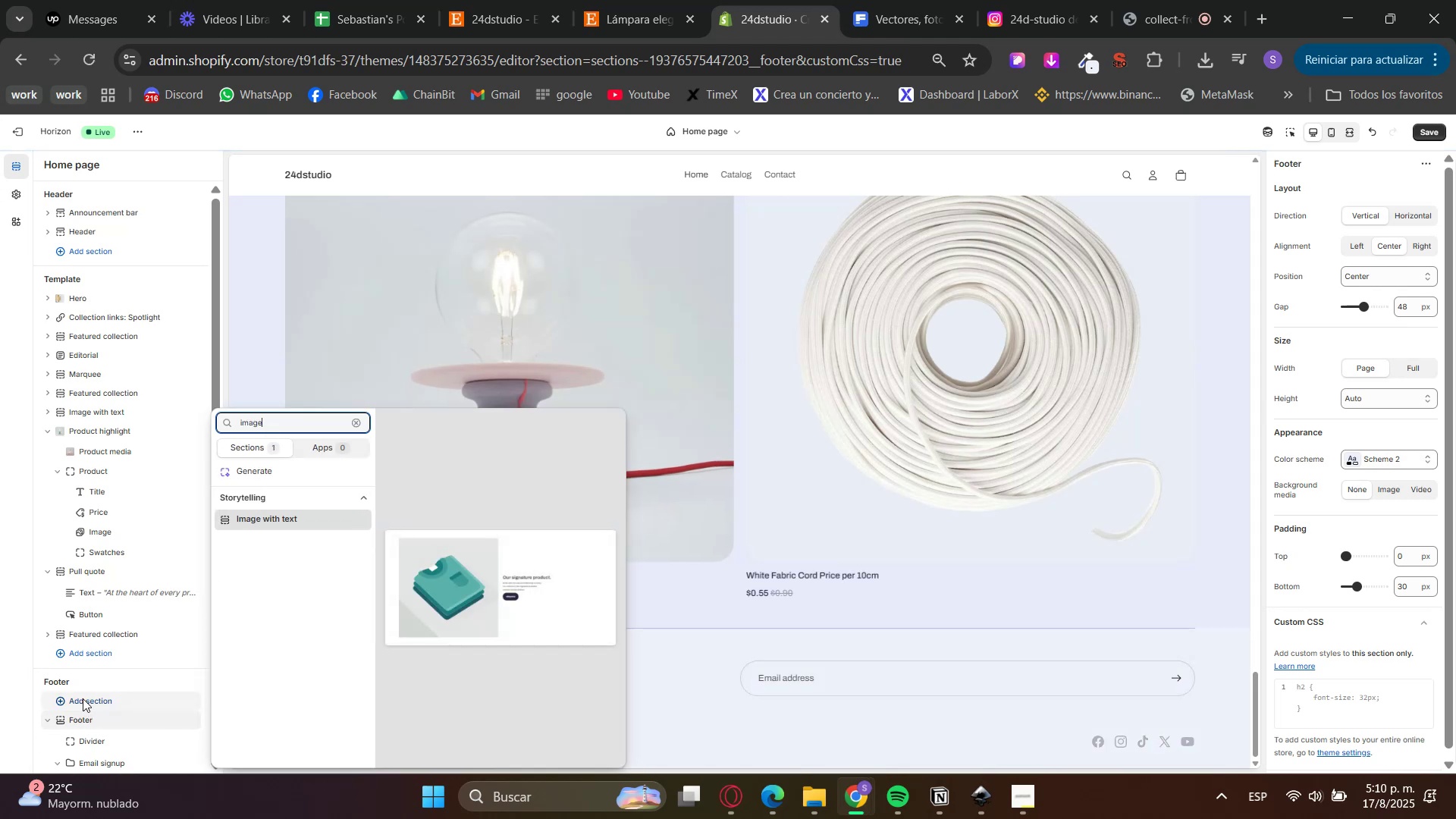 
key(Enter)
 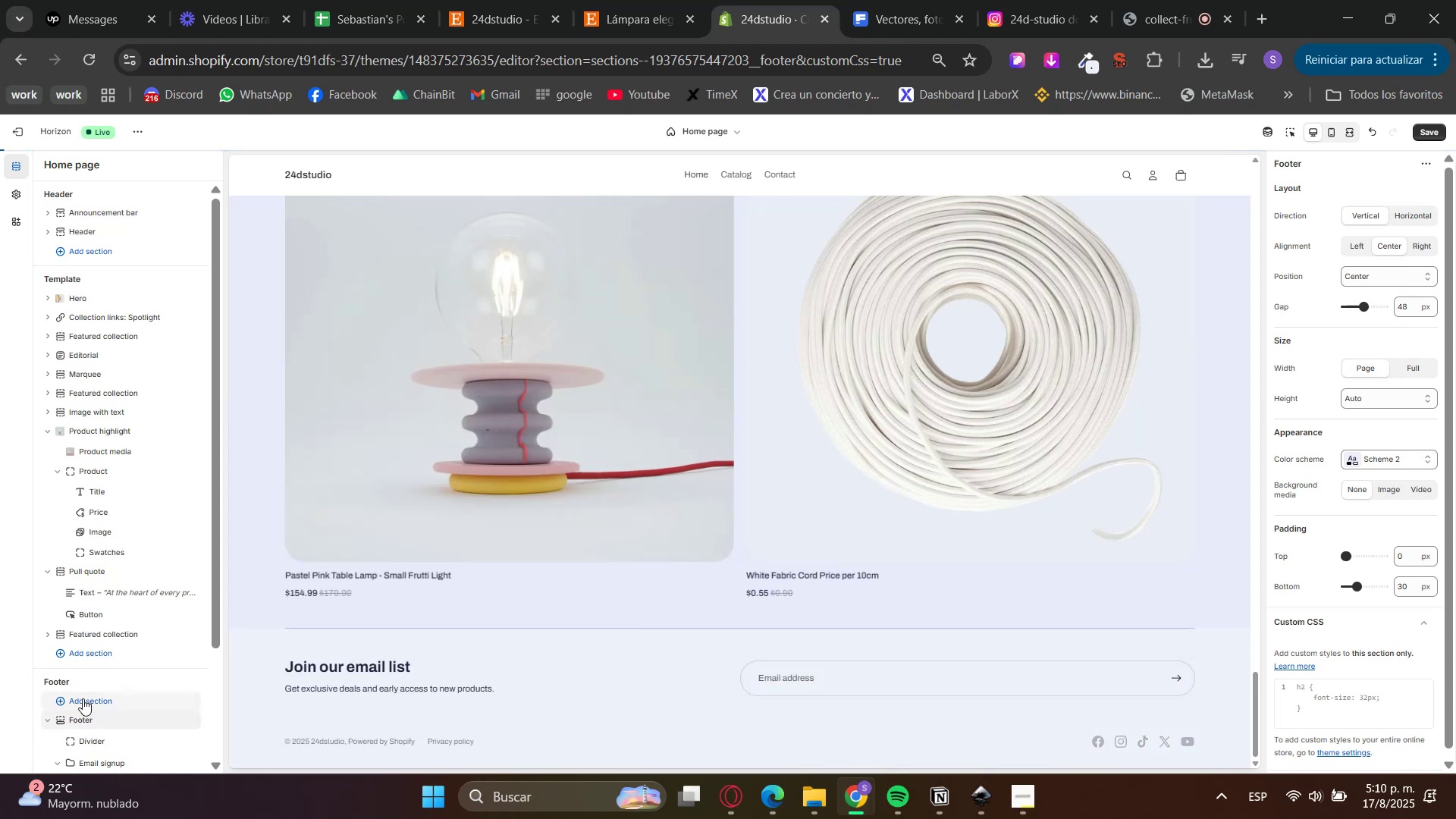 
key(Slash)
 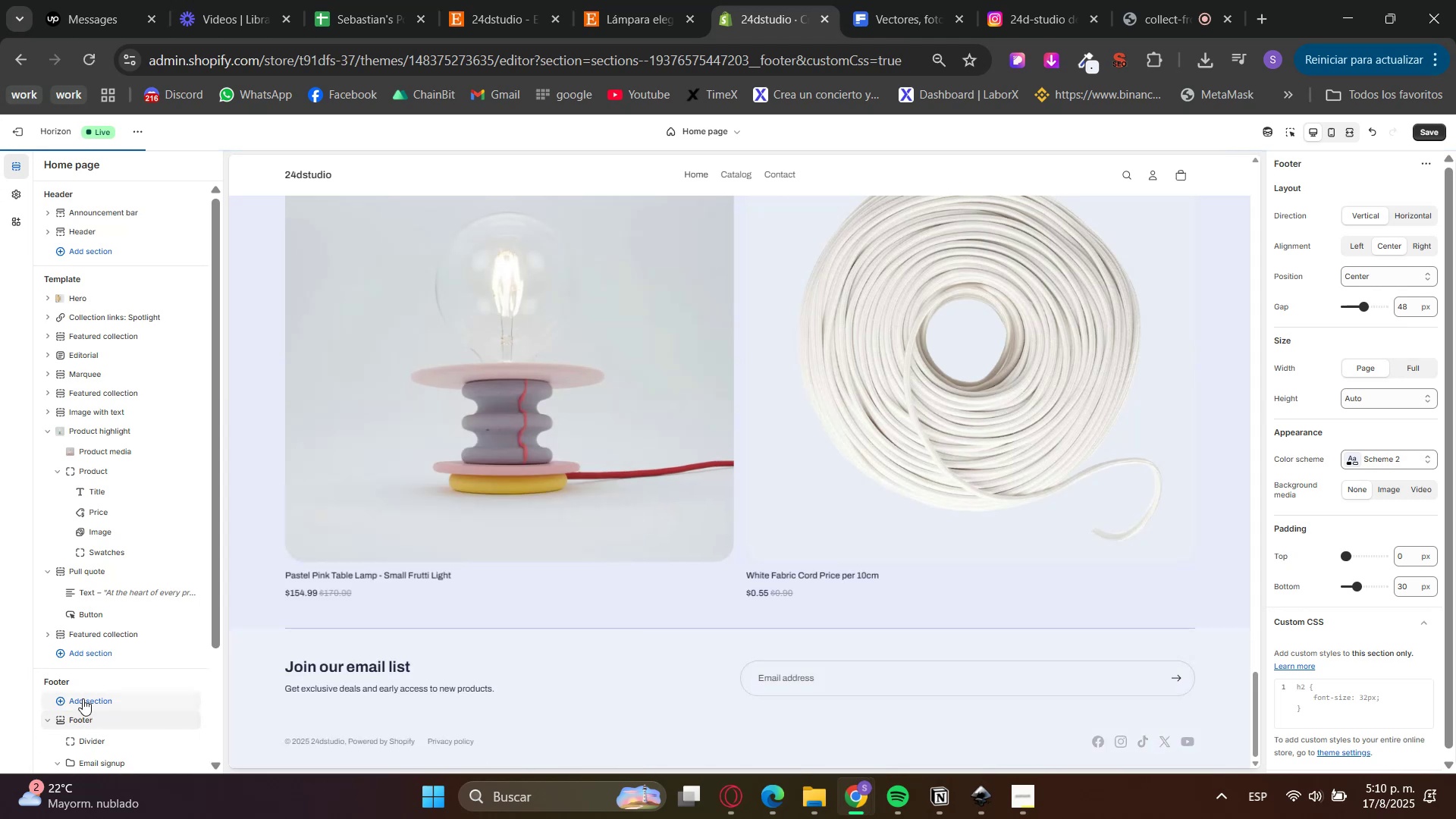 
left_click([86, 561])
 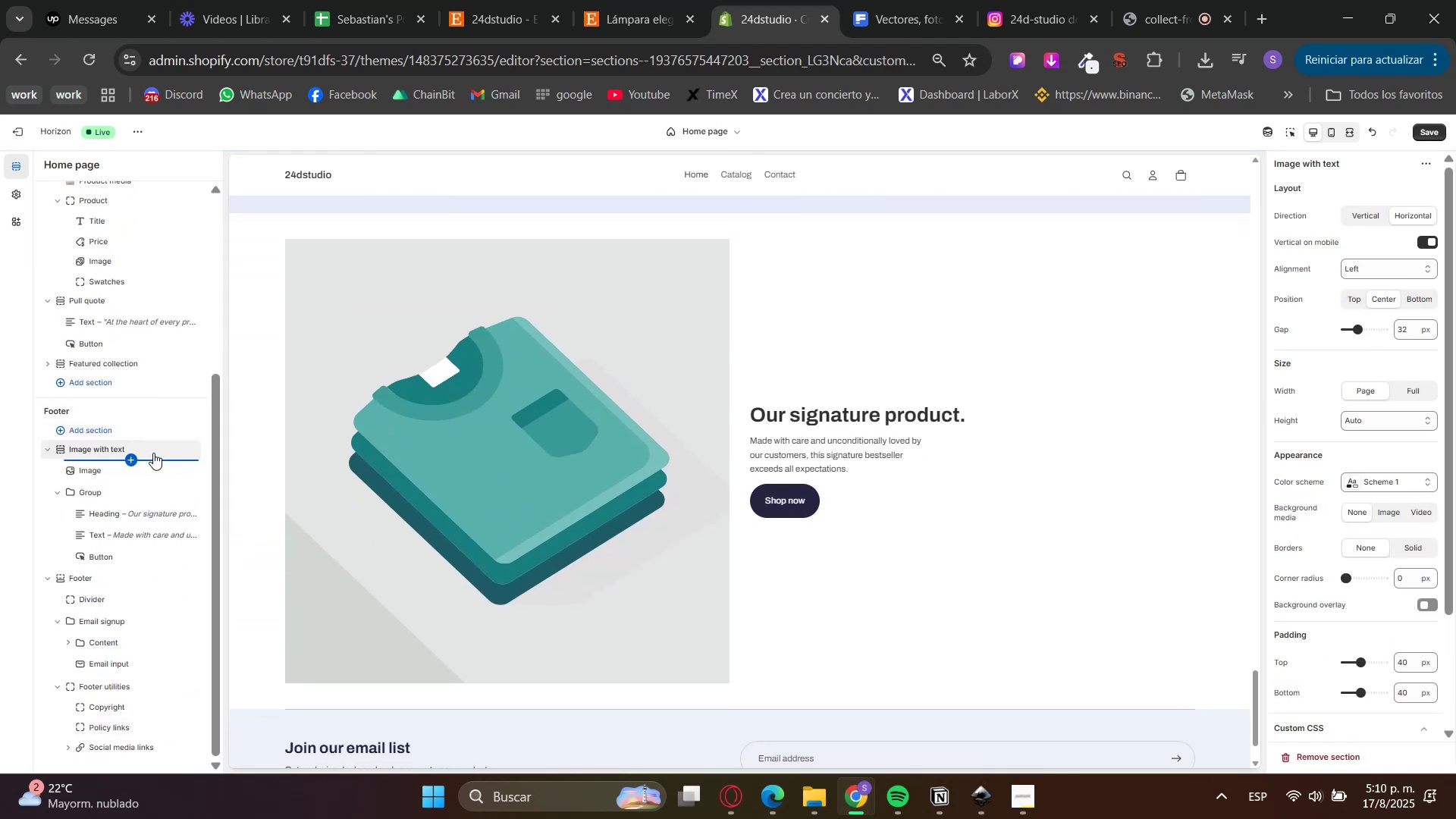 
left_click([0, 599])
 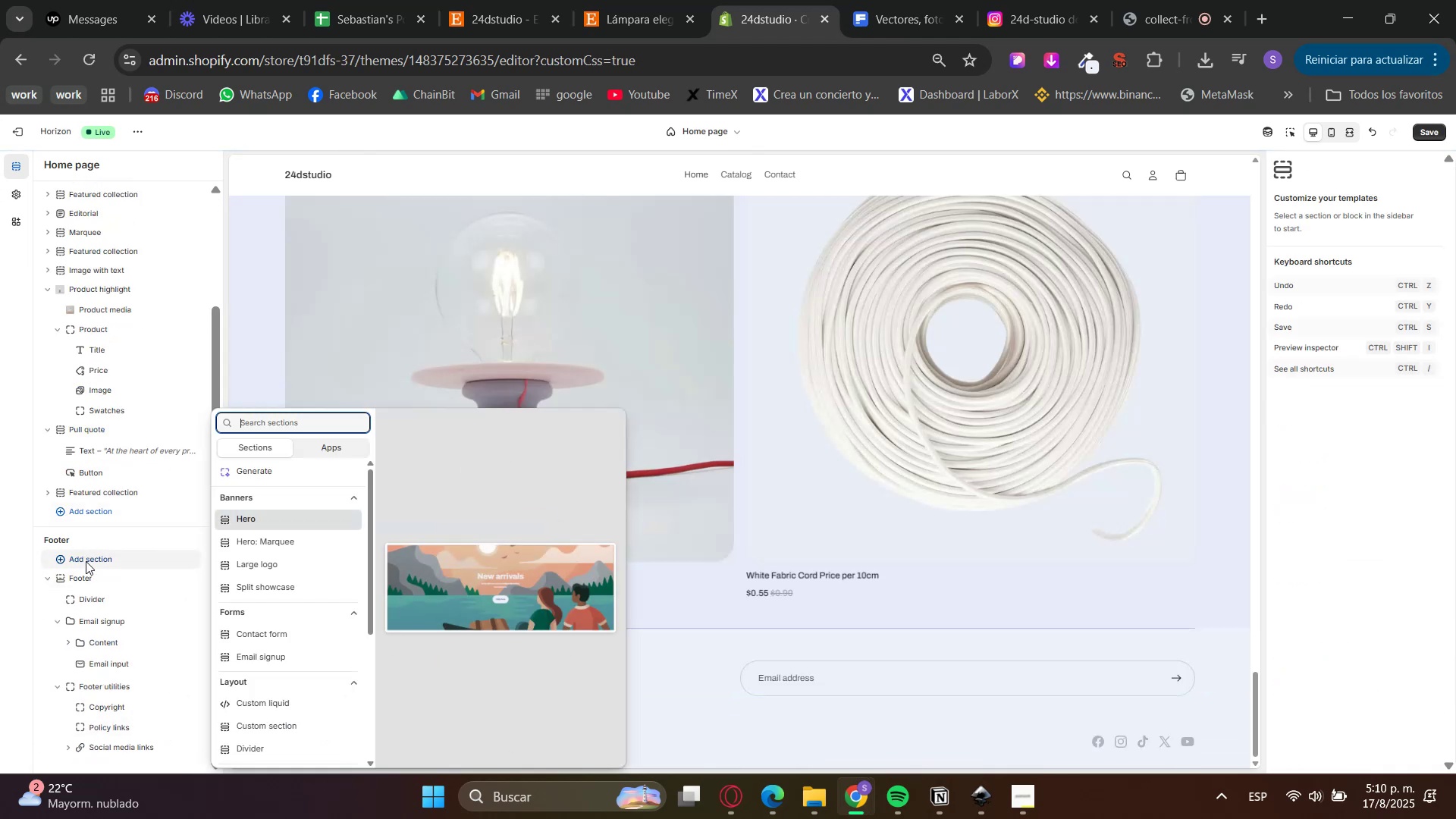 
left_click([1409, 482])
 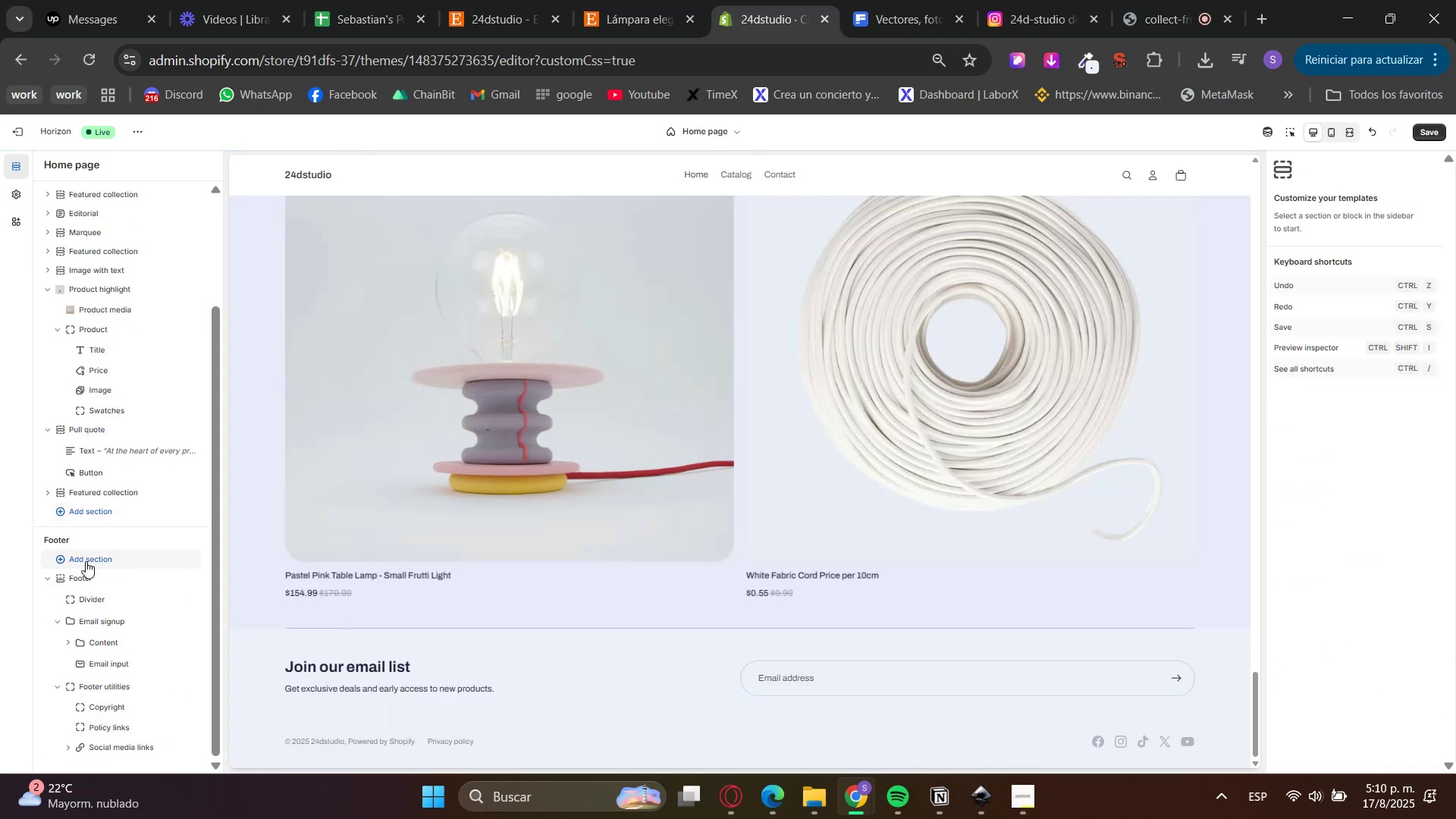 
left_click([1355, 255])
 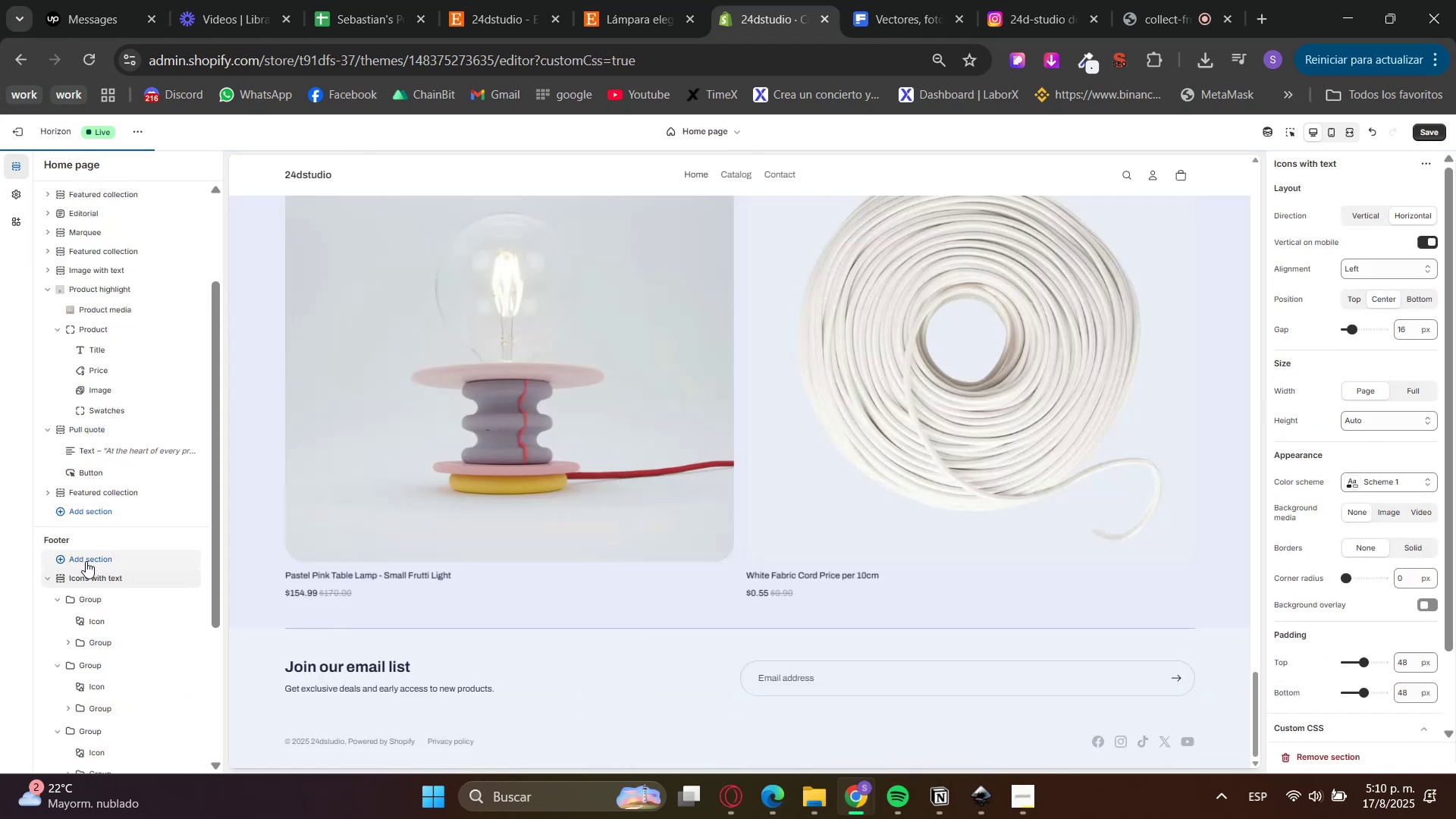 
left_click([46, 362])
 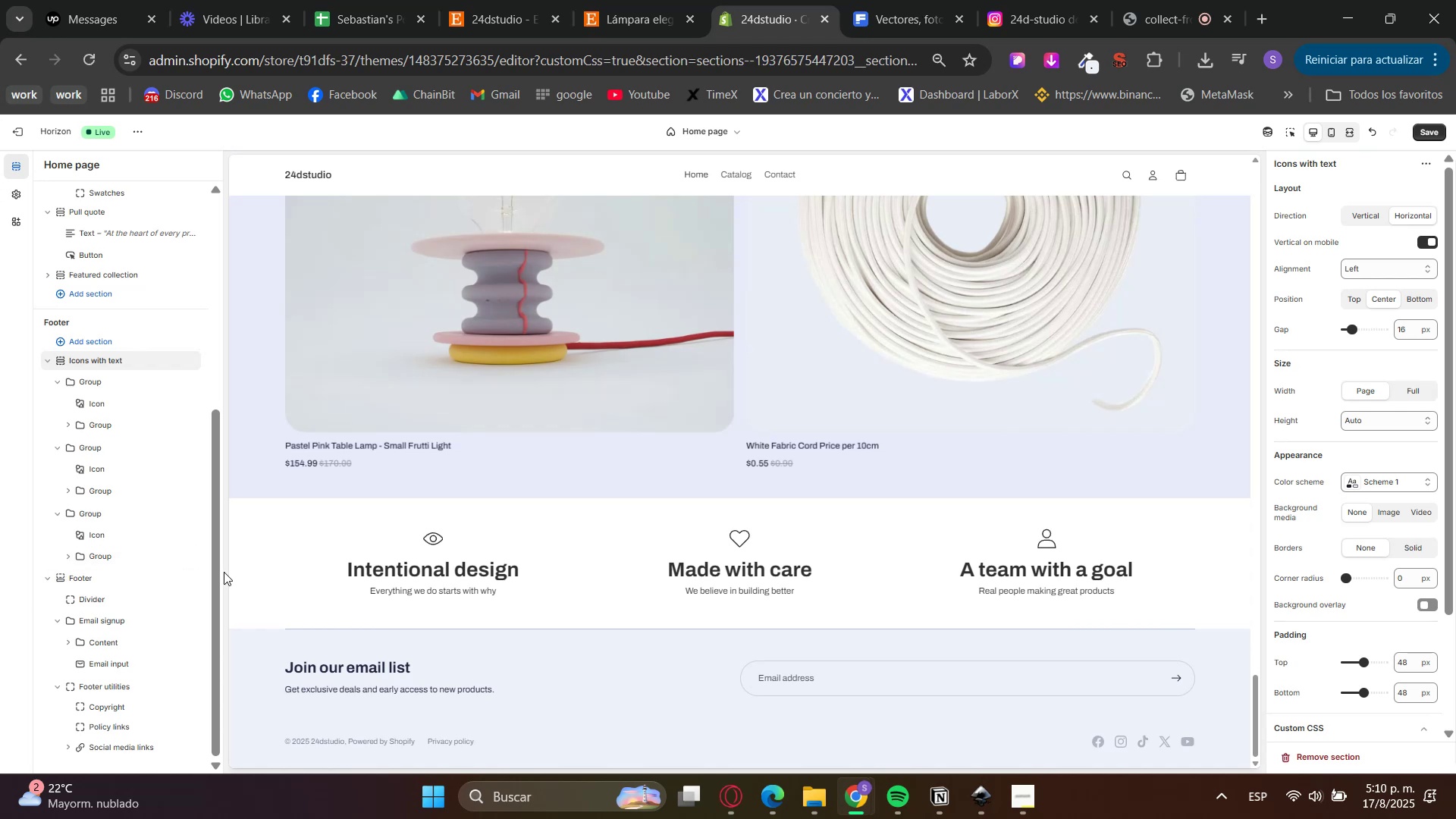 
left_click([109, 632])
 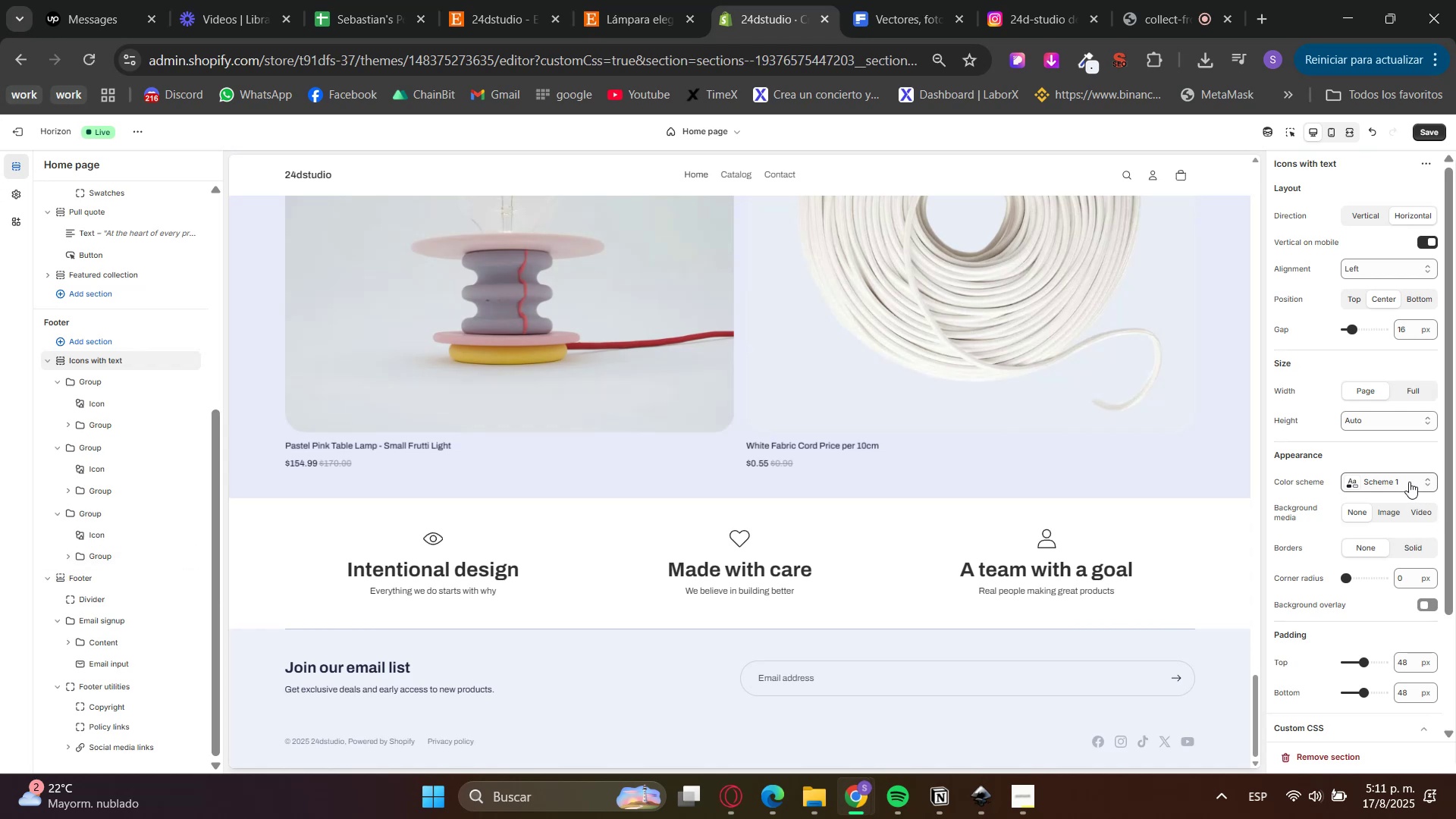 
scroll: coordinate [1043, 418], scroll_direction: up, amount: 9.0
 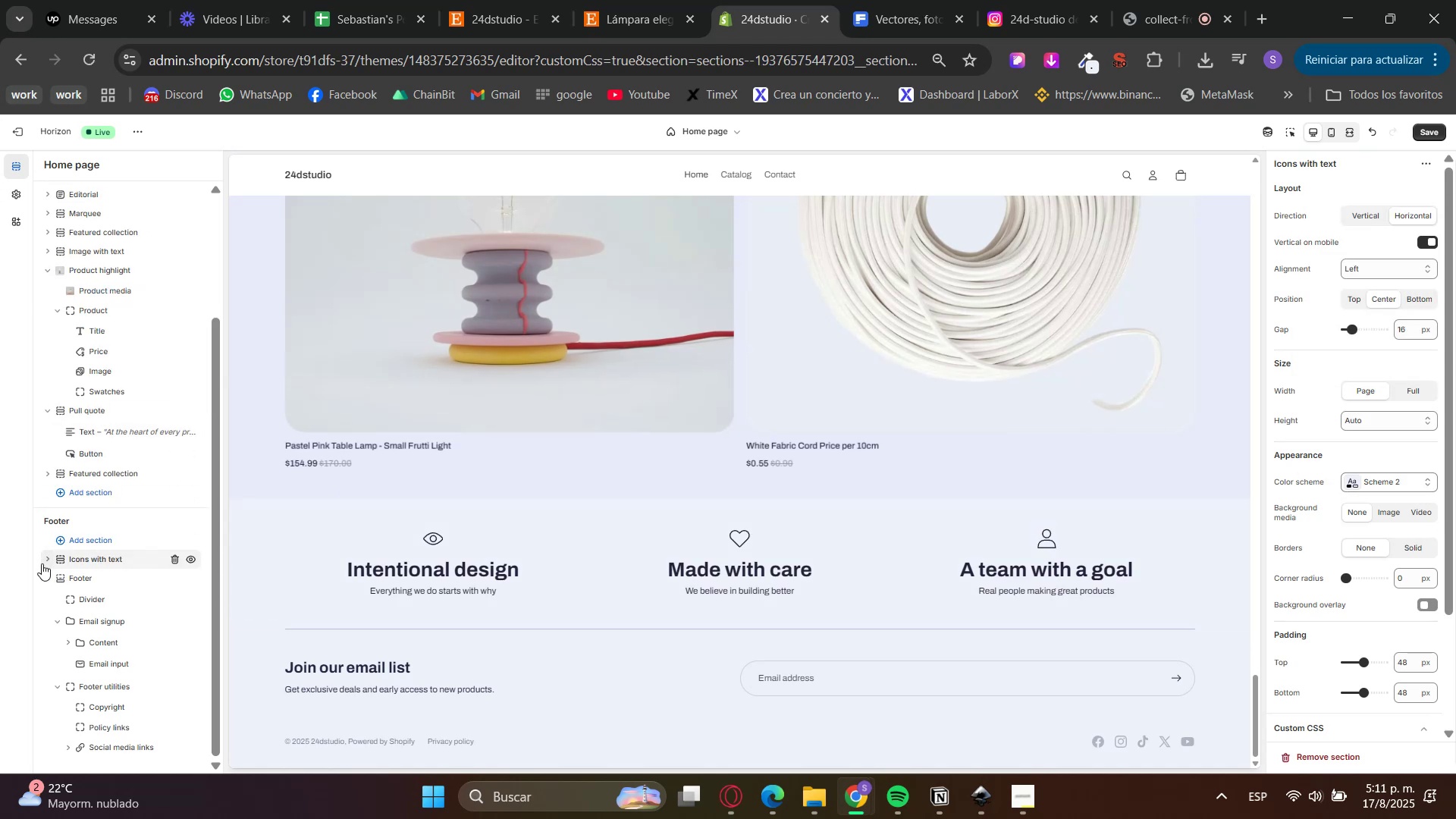 
left_click([1394, 643])
 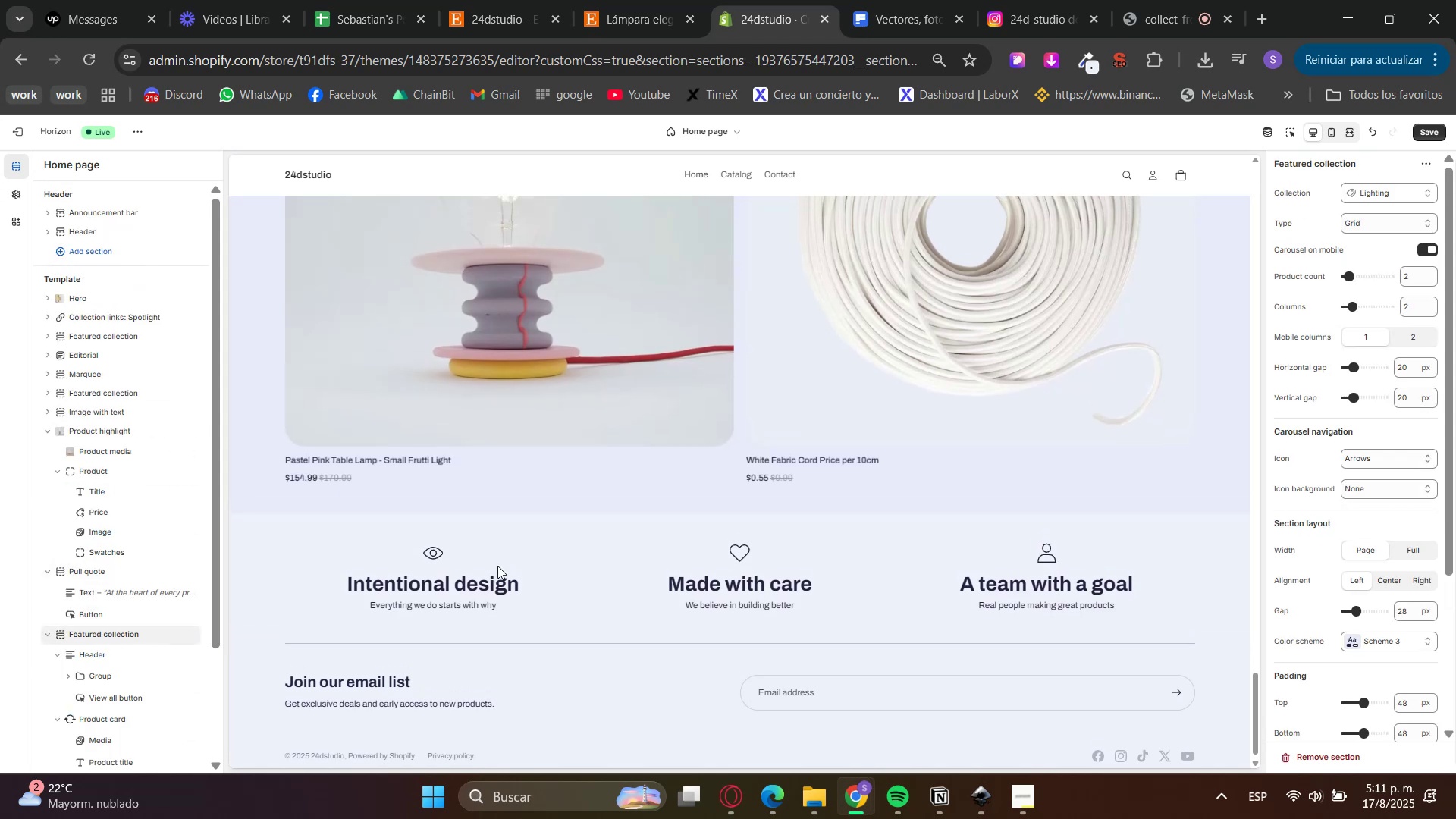 
left_click([1372, 369])
 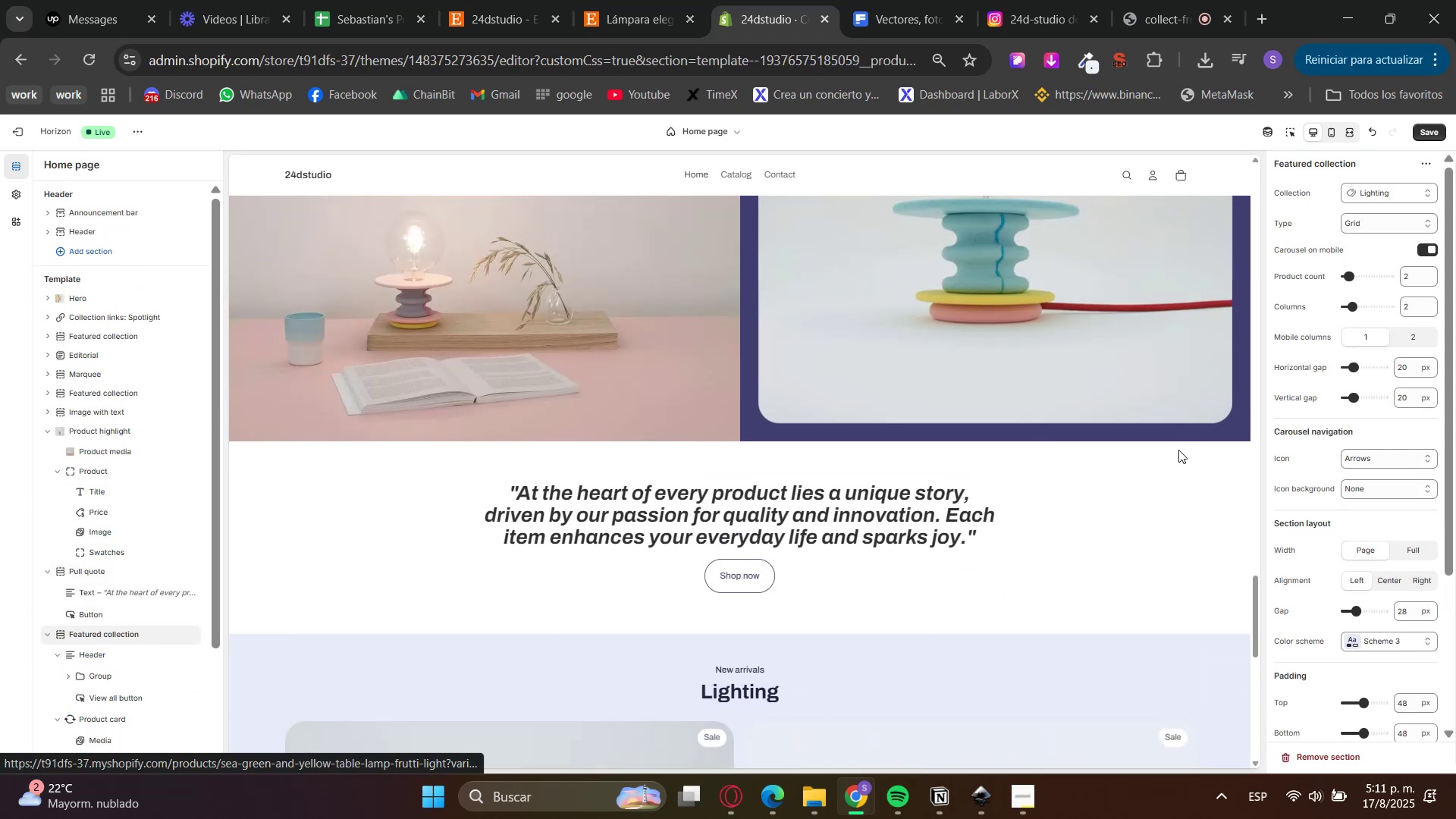 
scroll: coordinate [664, 643], scroll_direction: up, amount: 4.0
 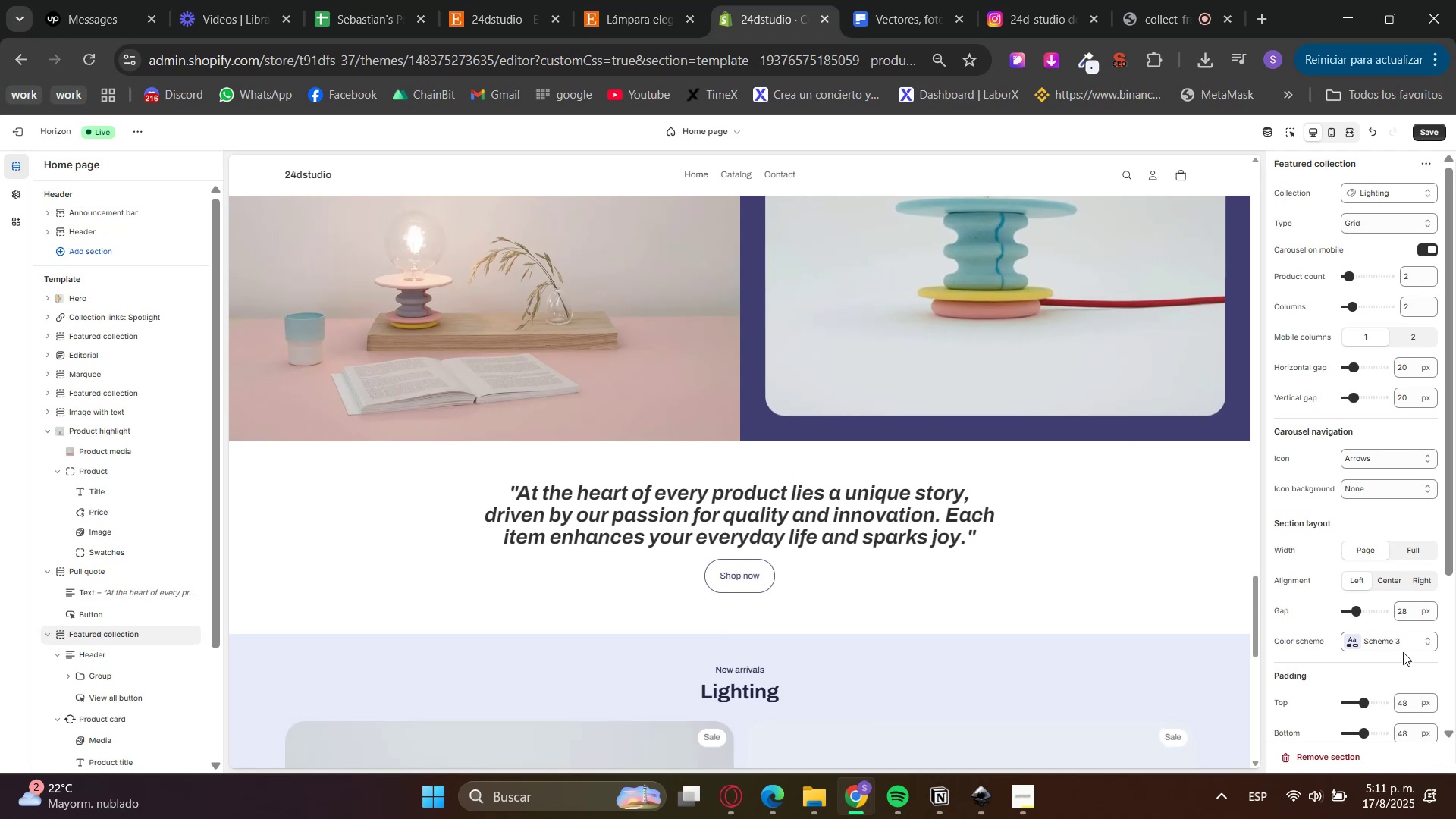 
left_click([83, 573])
 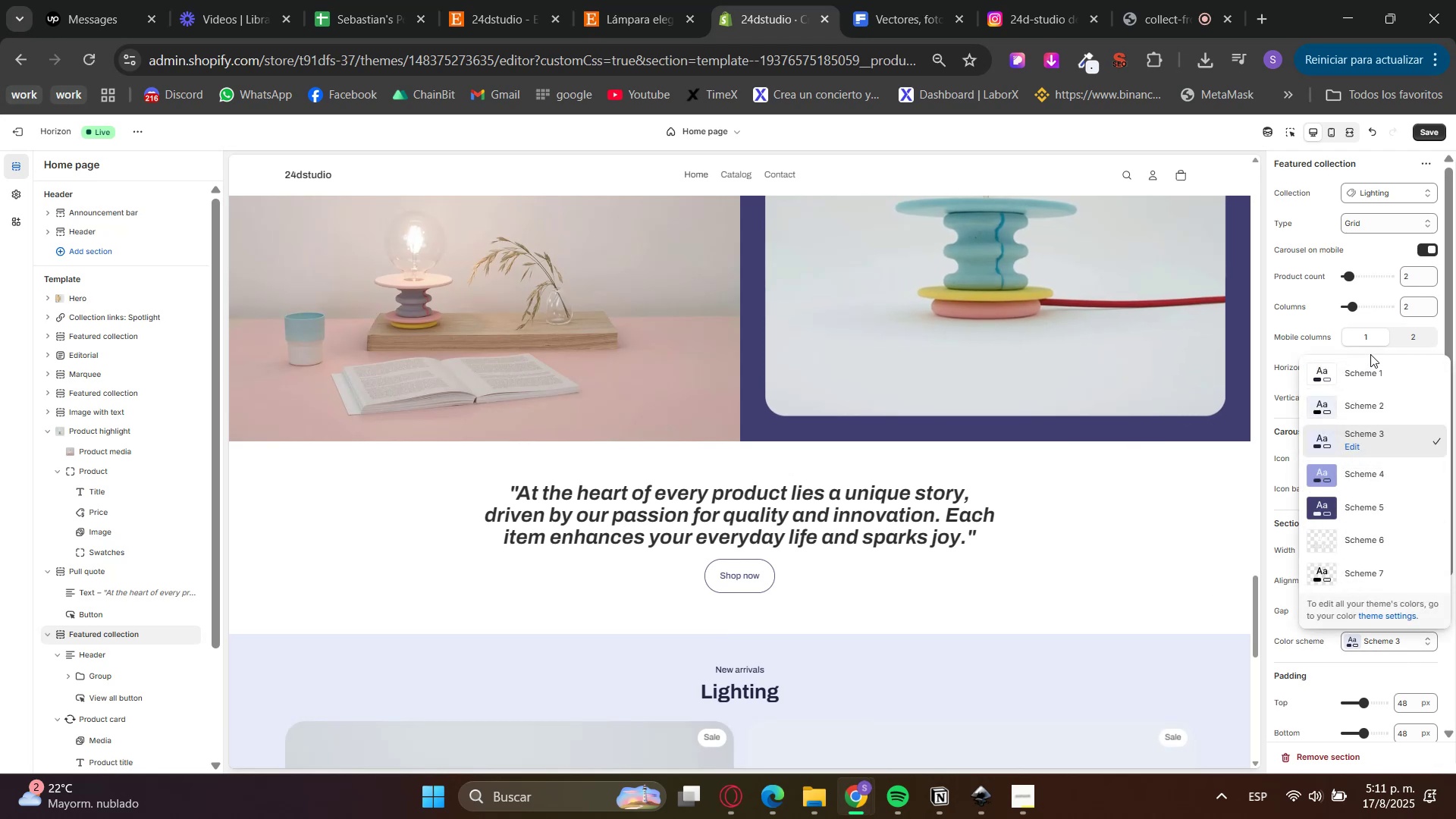 
left_click([1368, 464])
 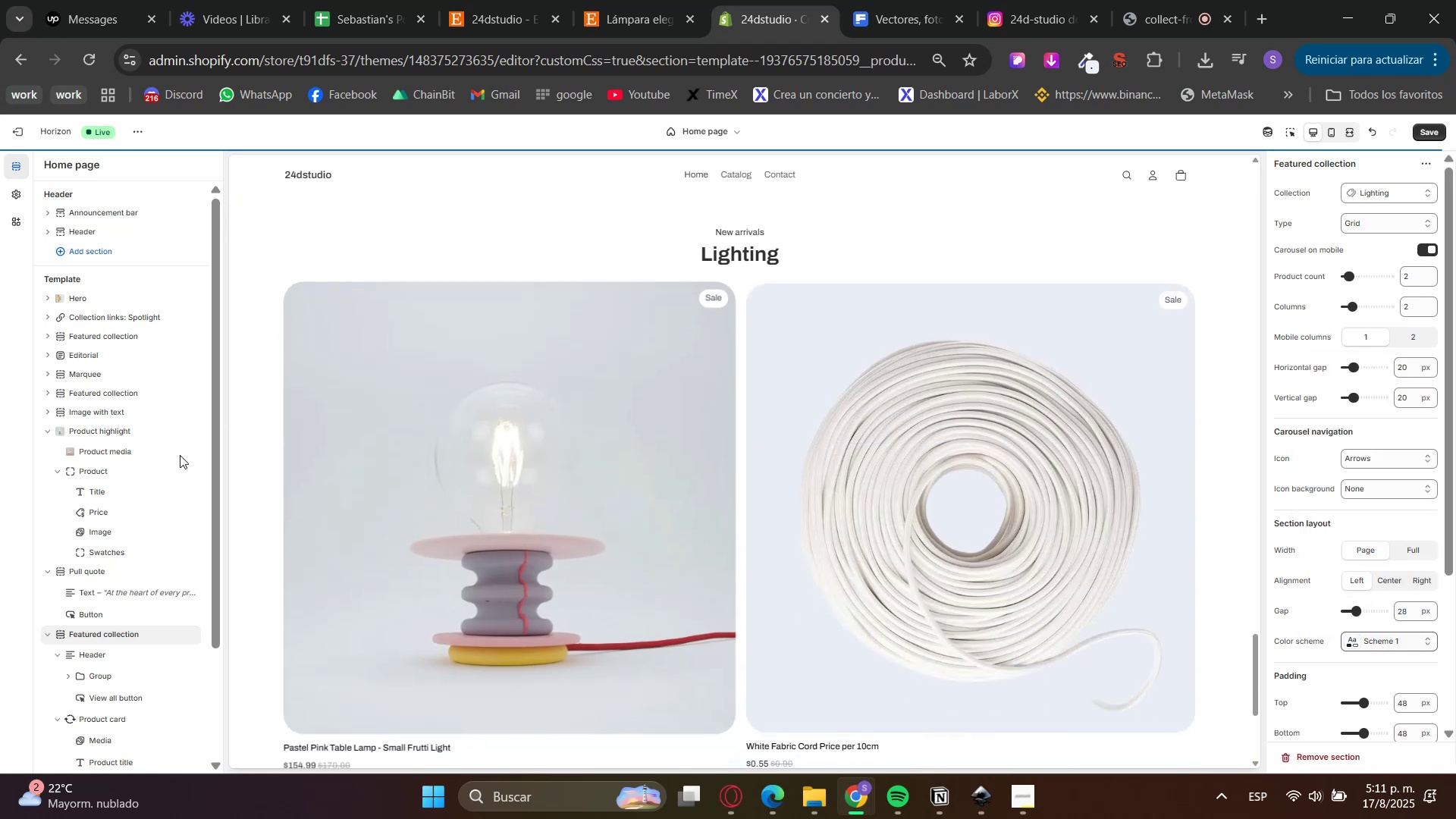 
left_click([1374, 693])
 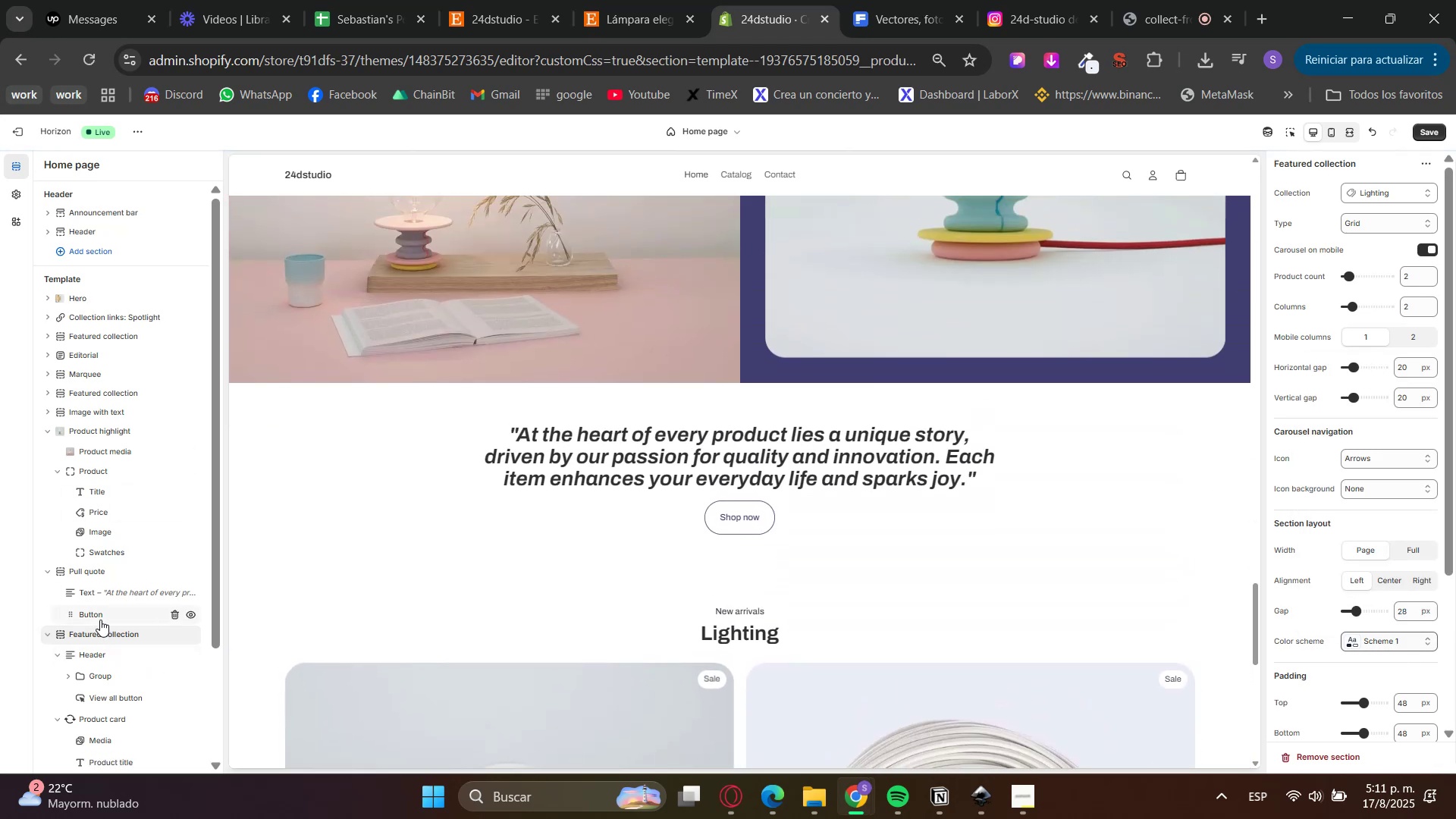 
left_click([1392, 468])
 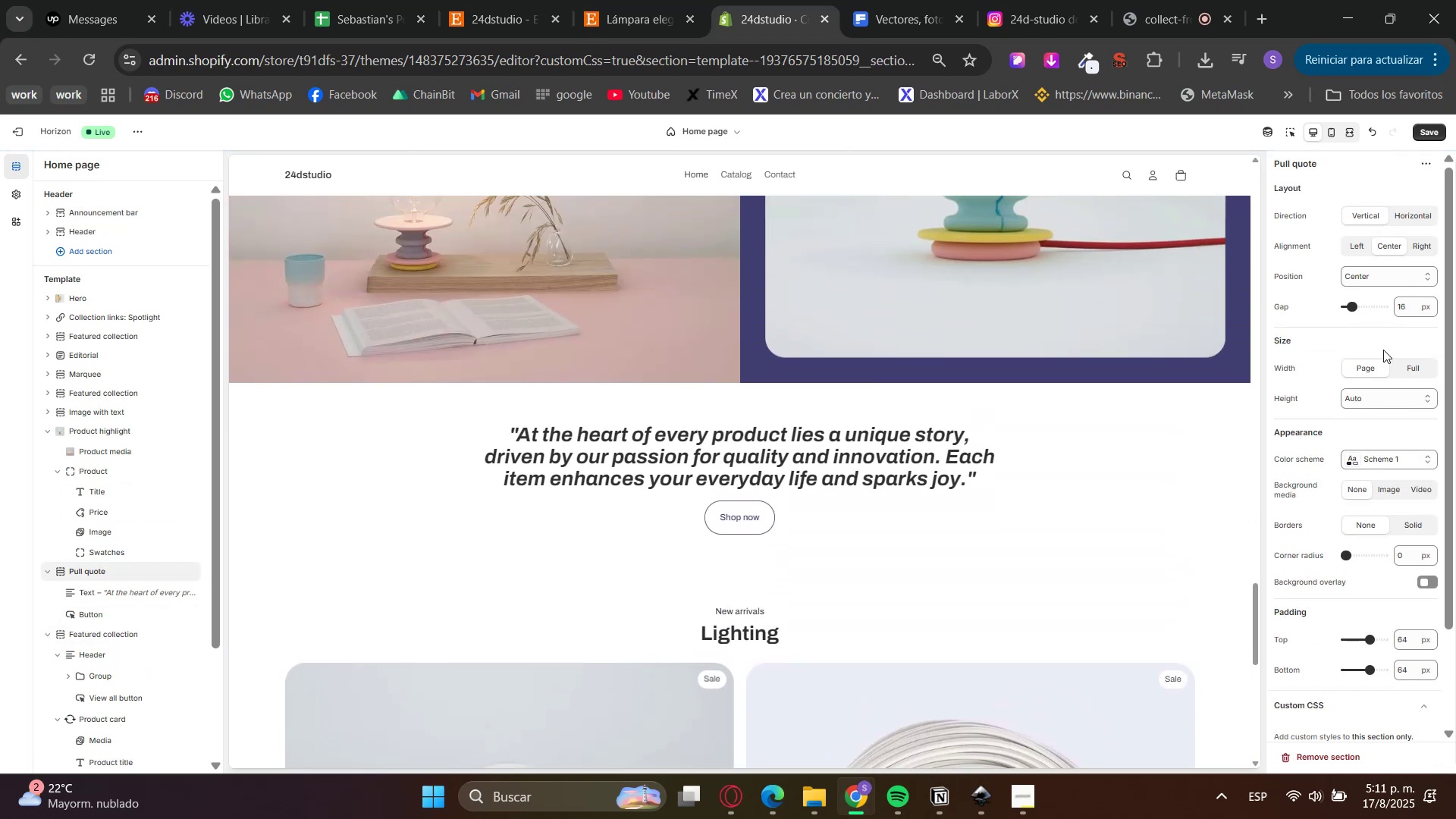 
mouse_move([1361, 640])
 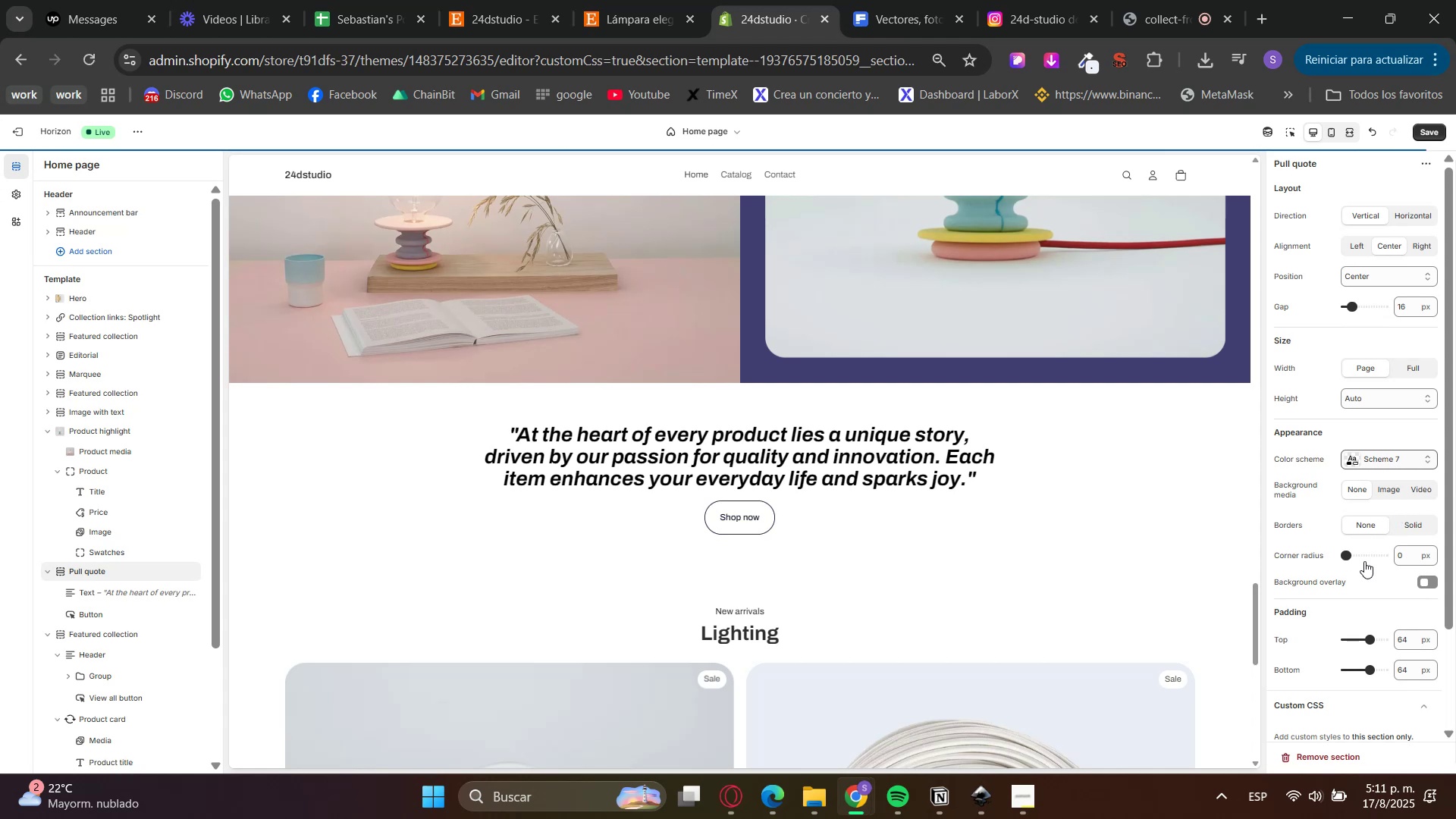 
left_click([1289, 674])
 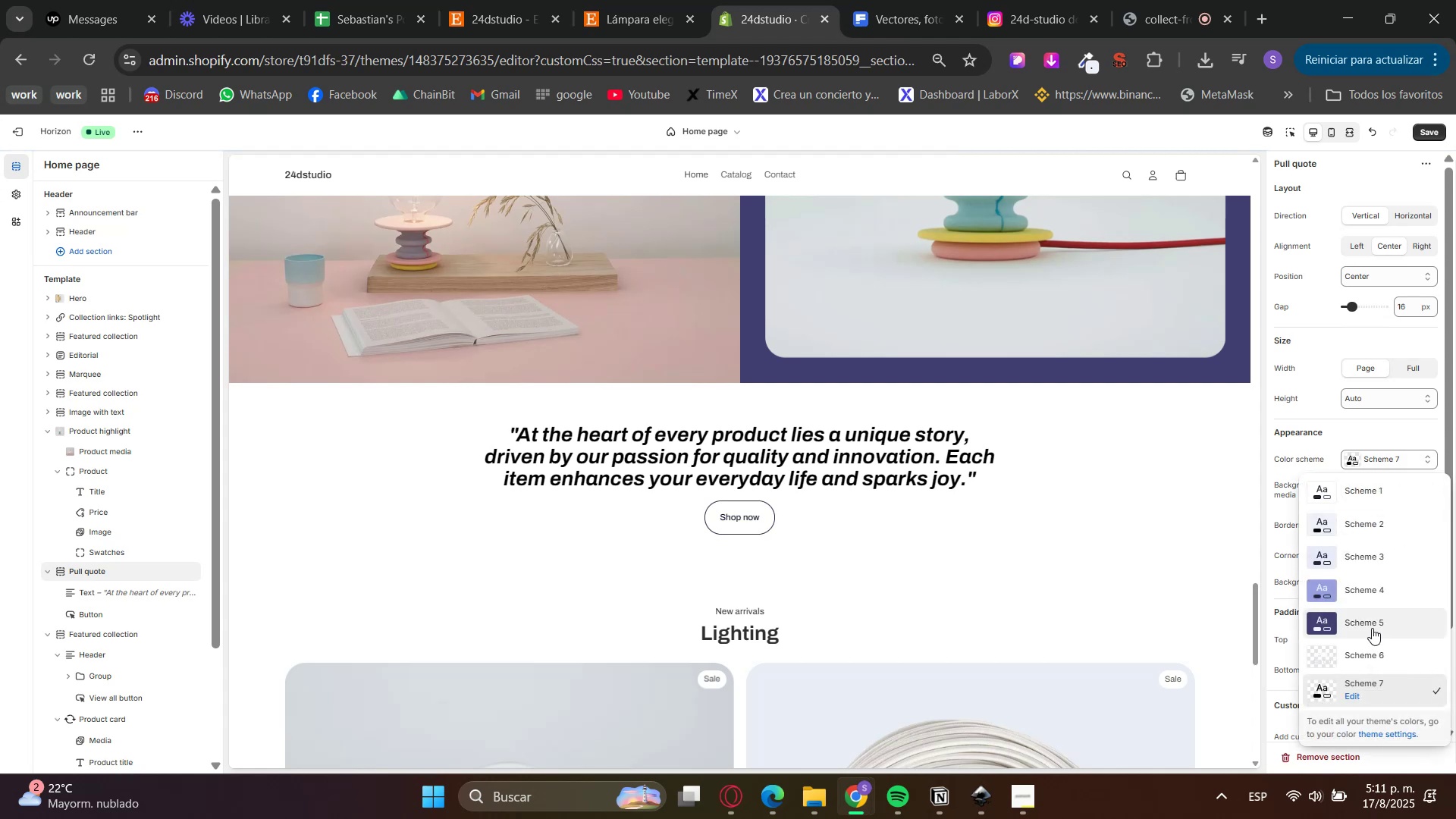 
left_click([1398, 455])
 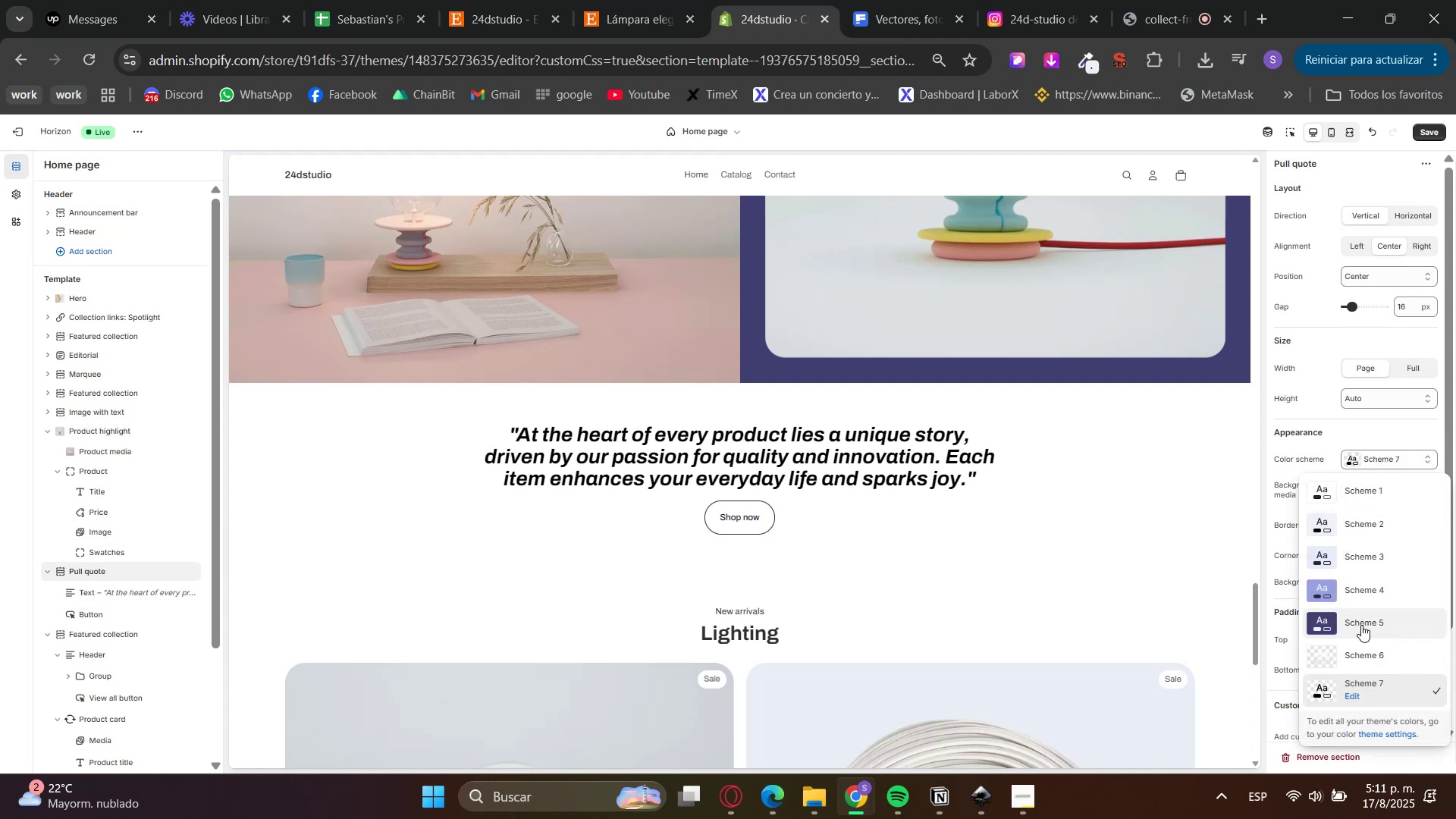 
left_click([1352, 694])
 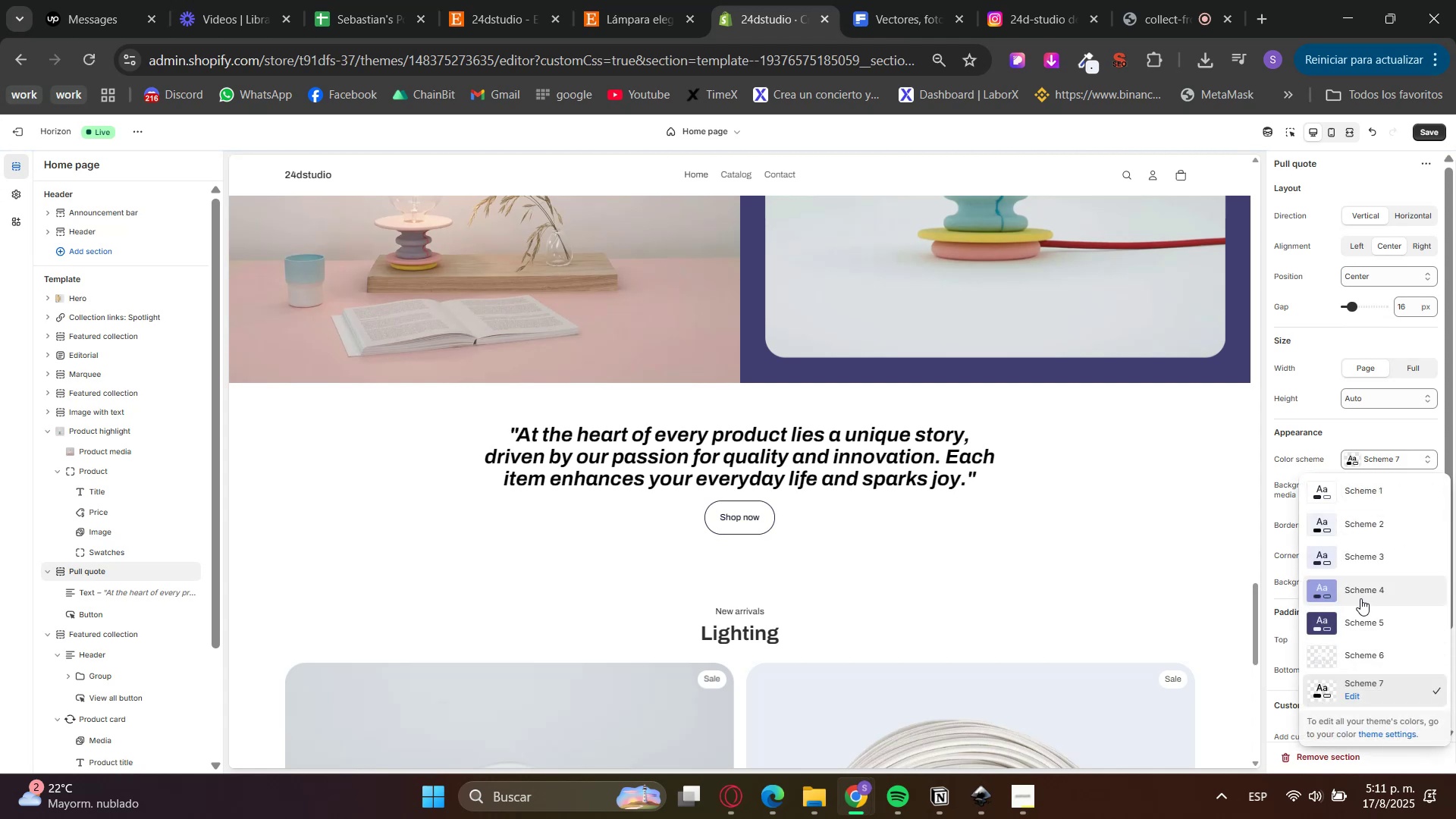 
left_click([1357, 299])
 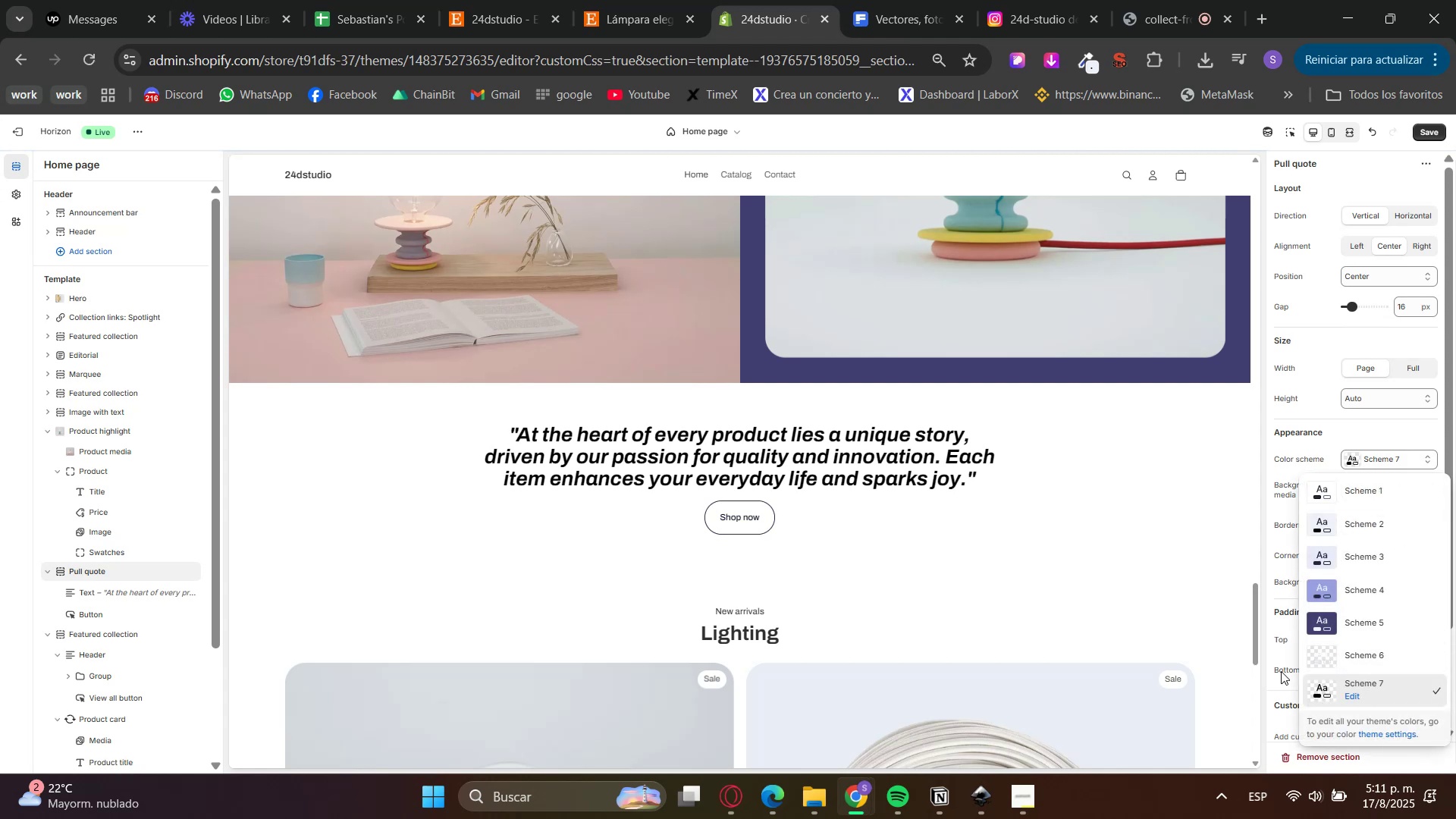 
left_click([1378, 435])
 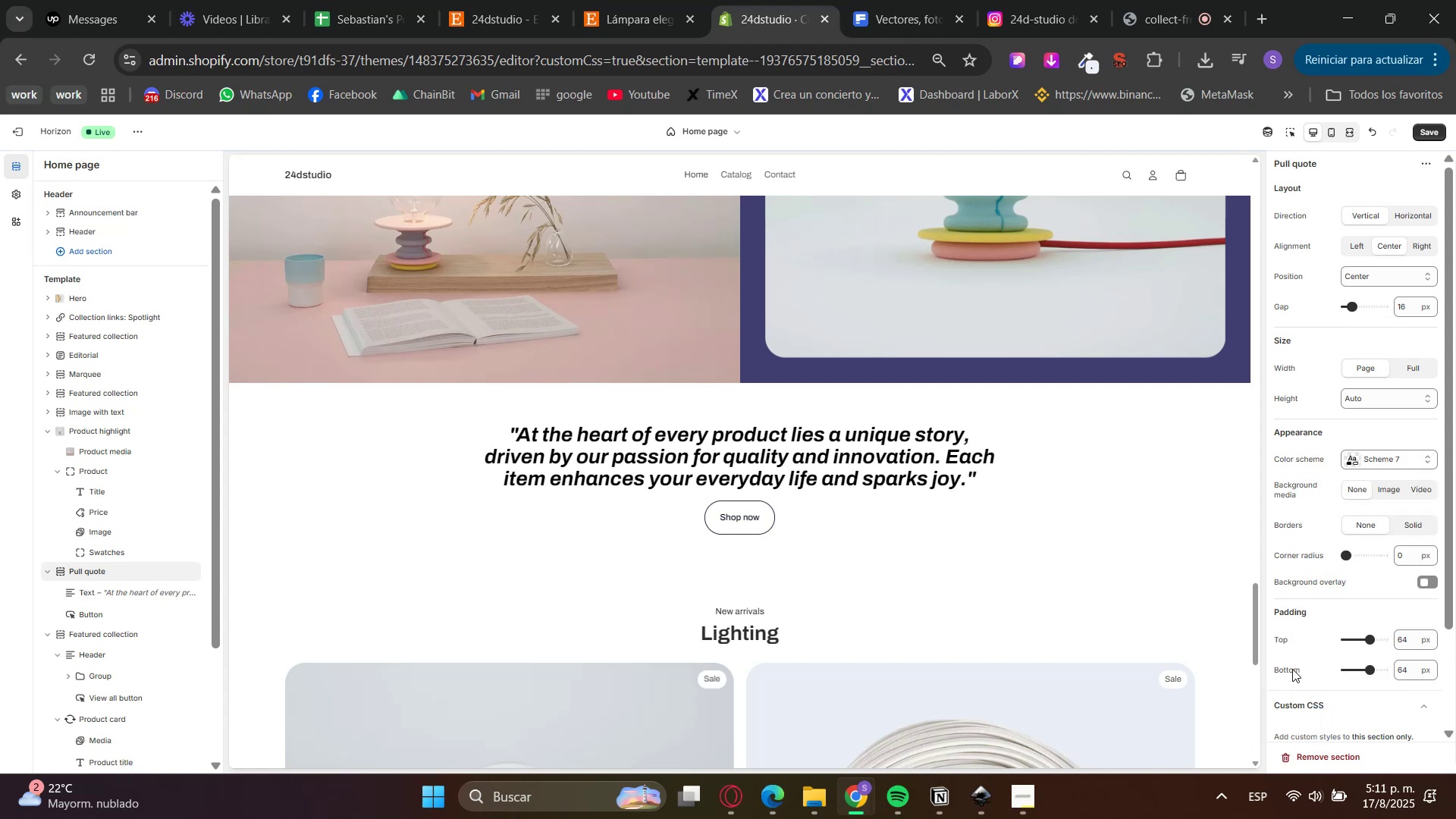 
type(f5f5f5)
 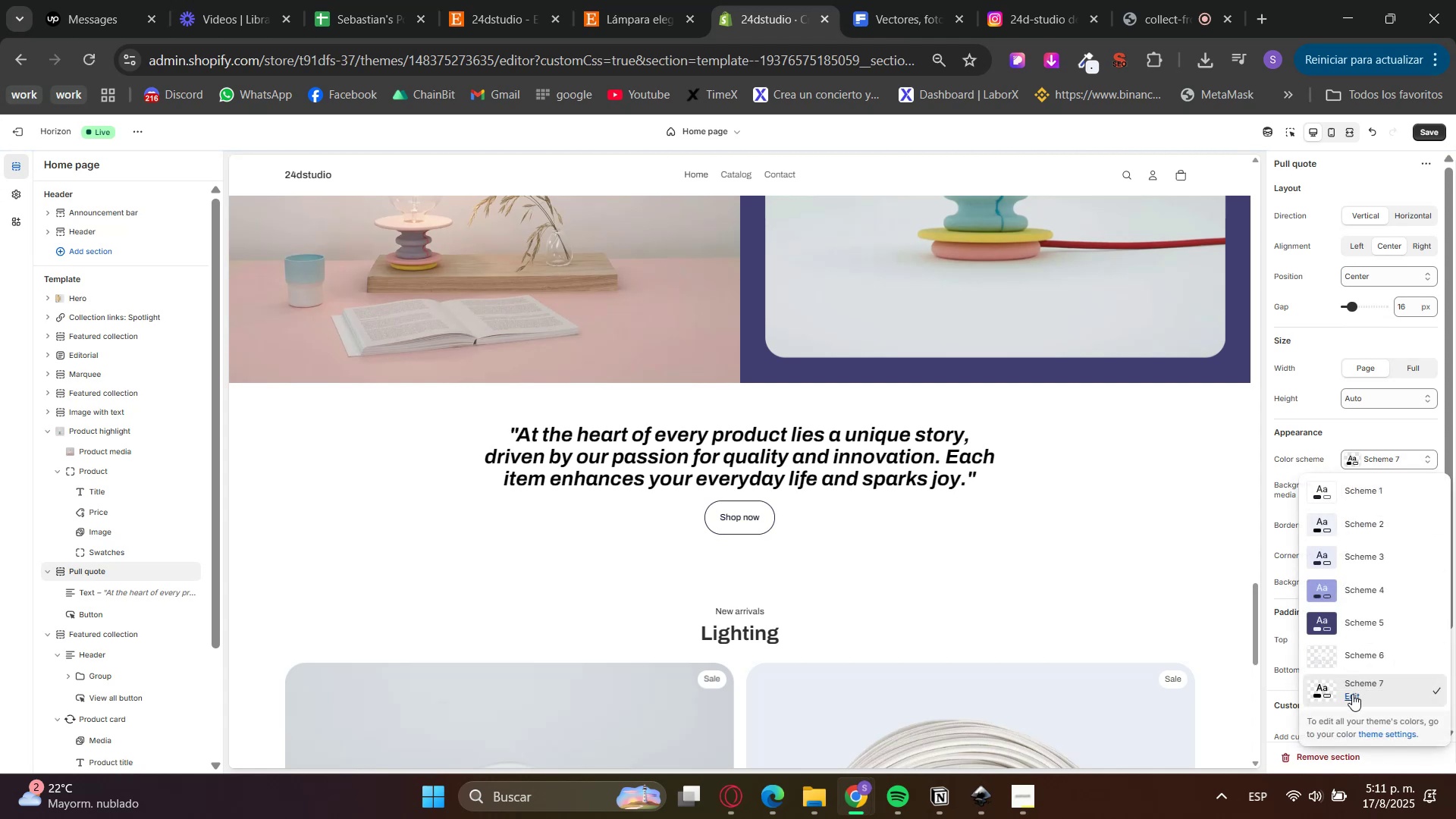 
left_click([1376, 457])
 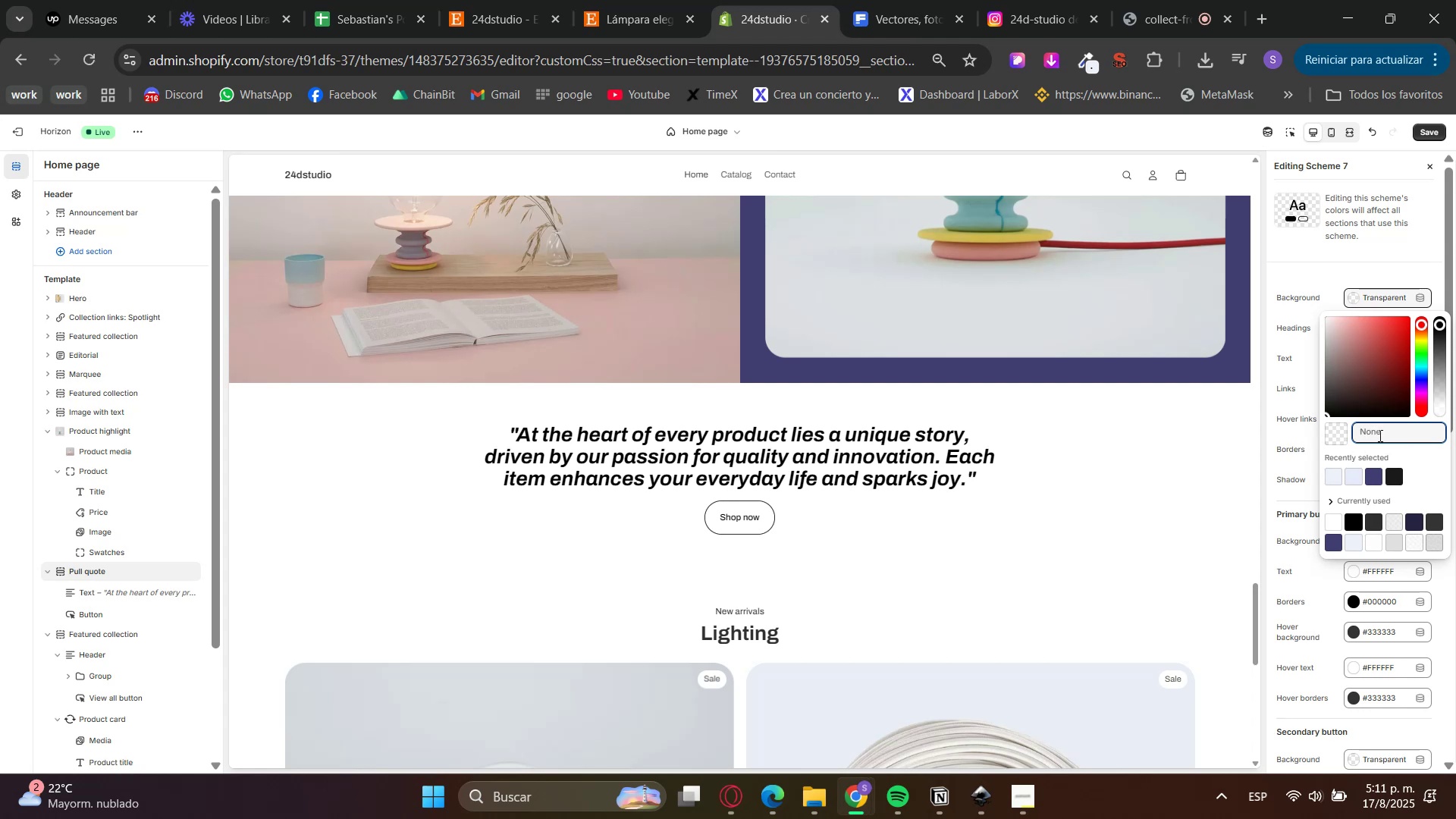 
left_click([1377, 436])
 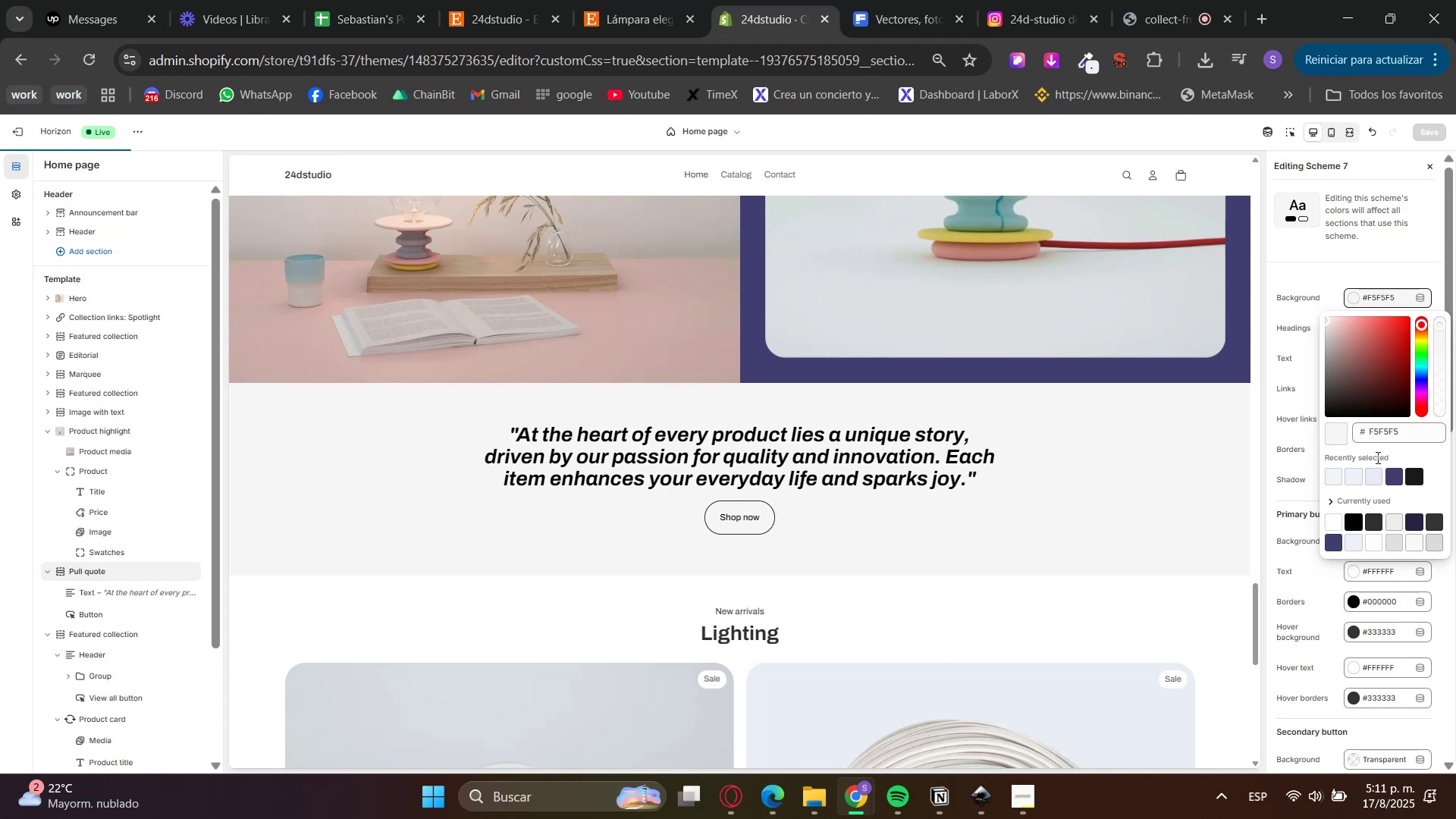 
type(f8f8f8)
 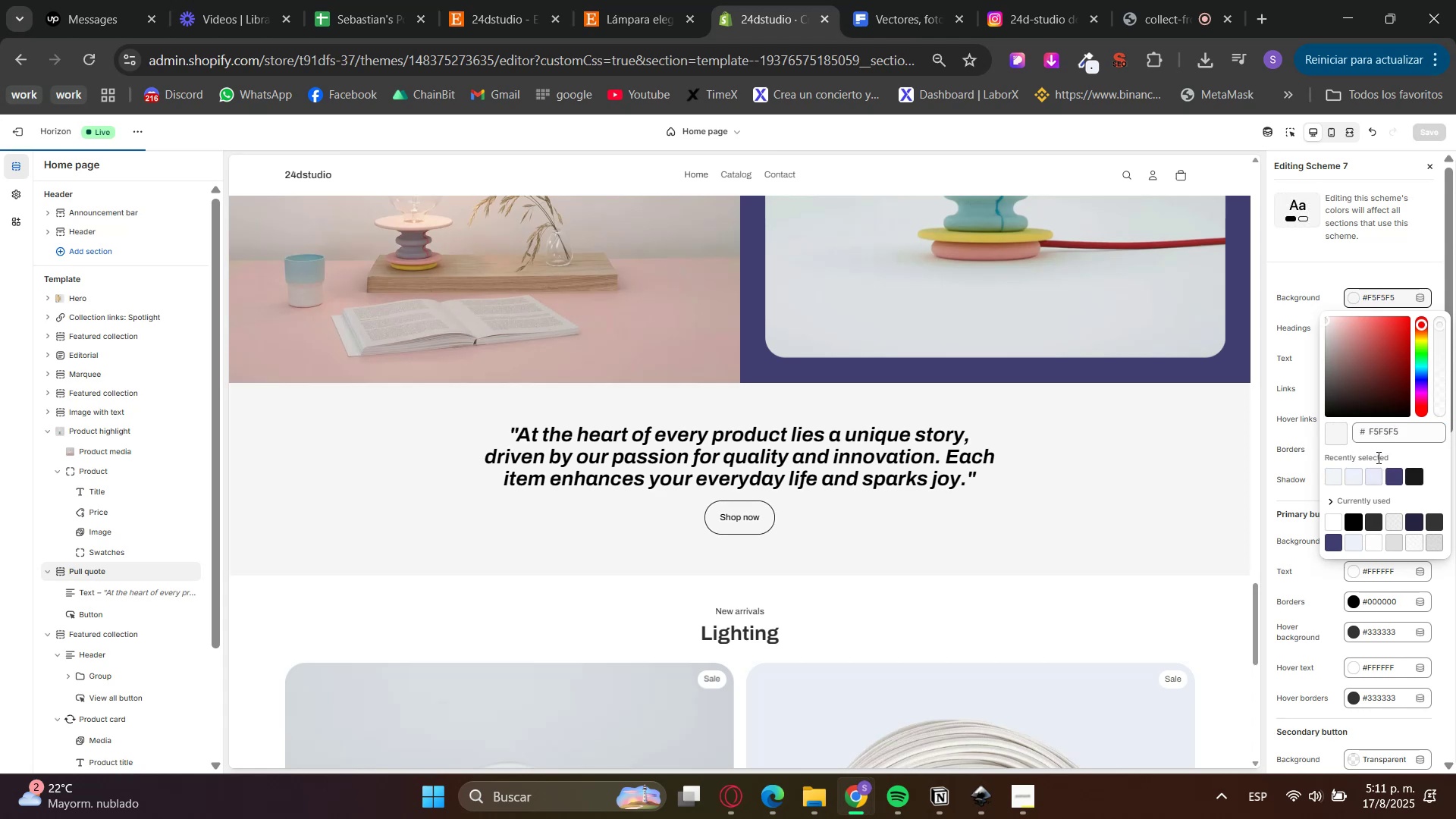 
left_click([1351, 447])
 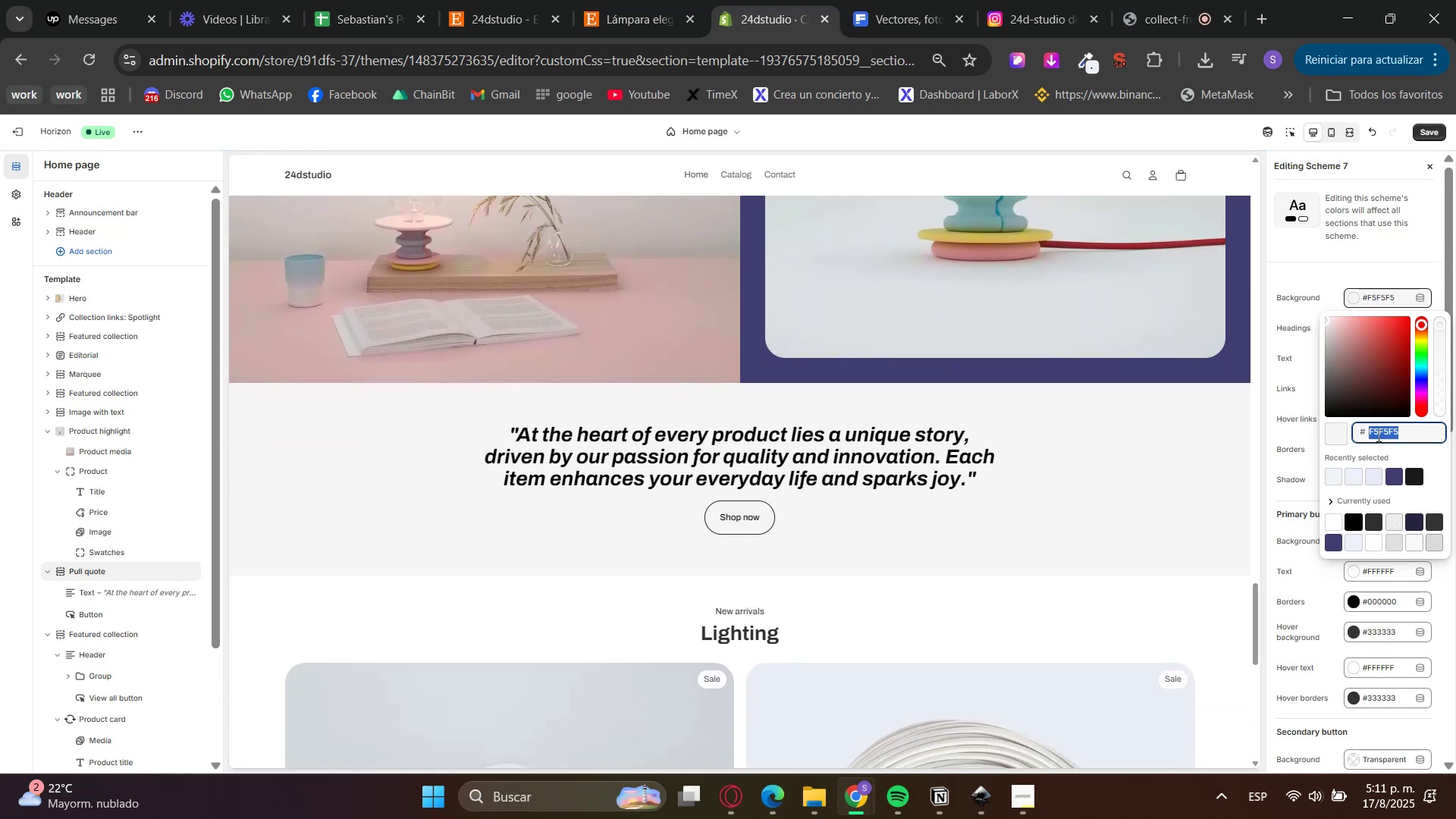 
left_click([1316, 593])
 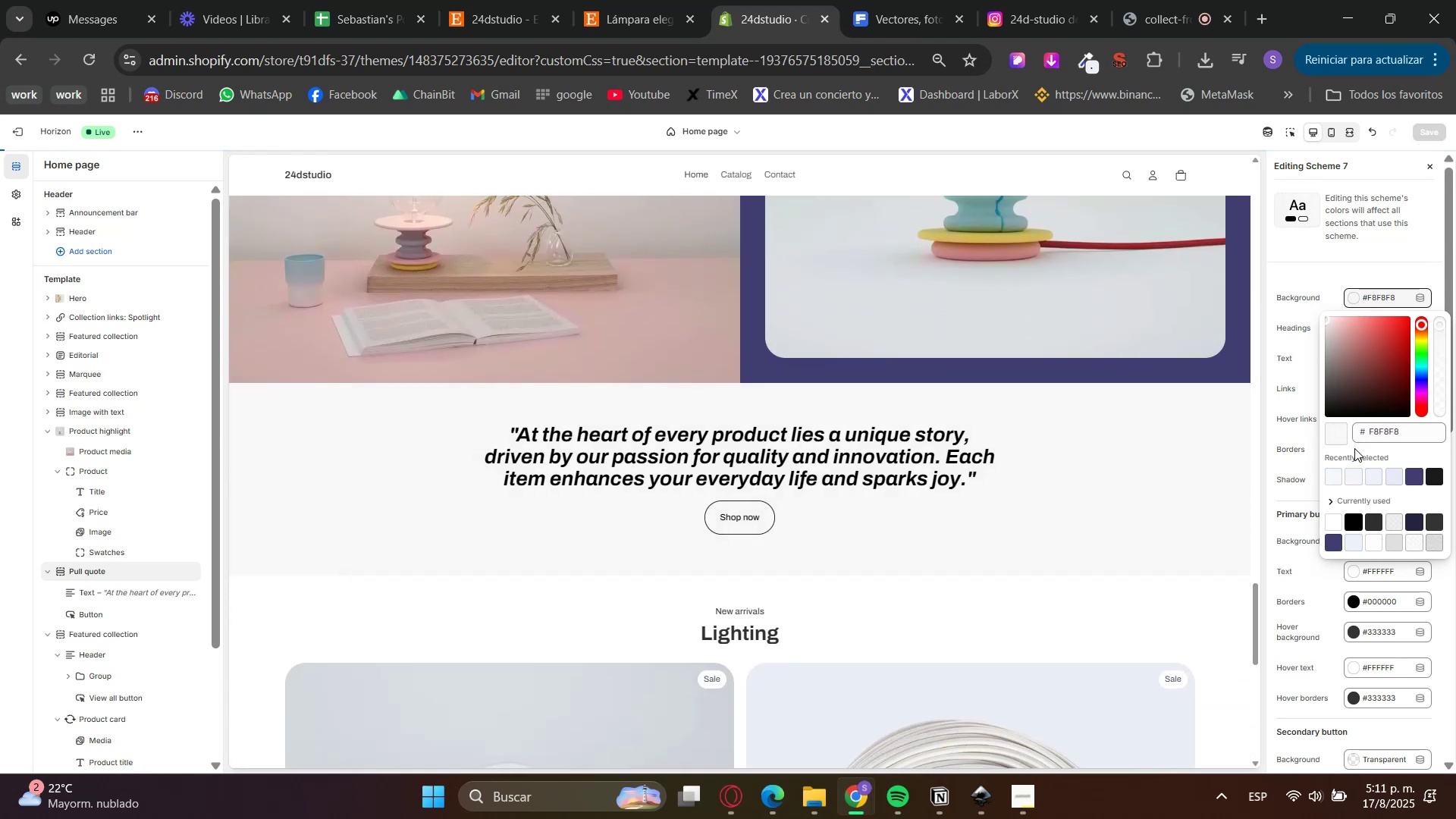 
left_click([1351, 545])
 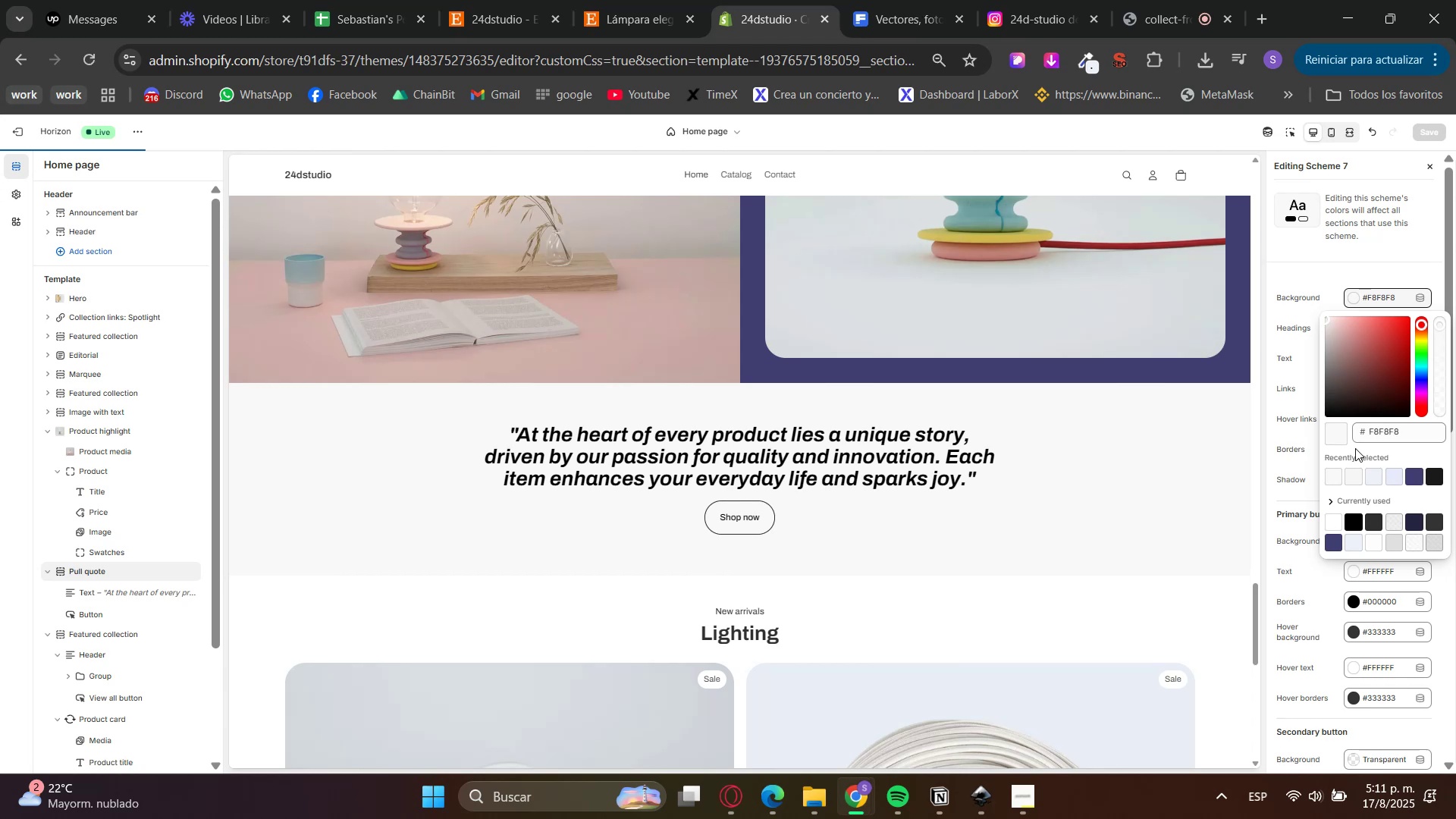 
left_click([1290, 558])
 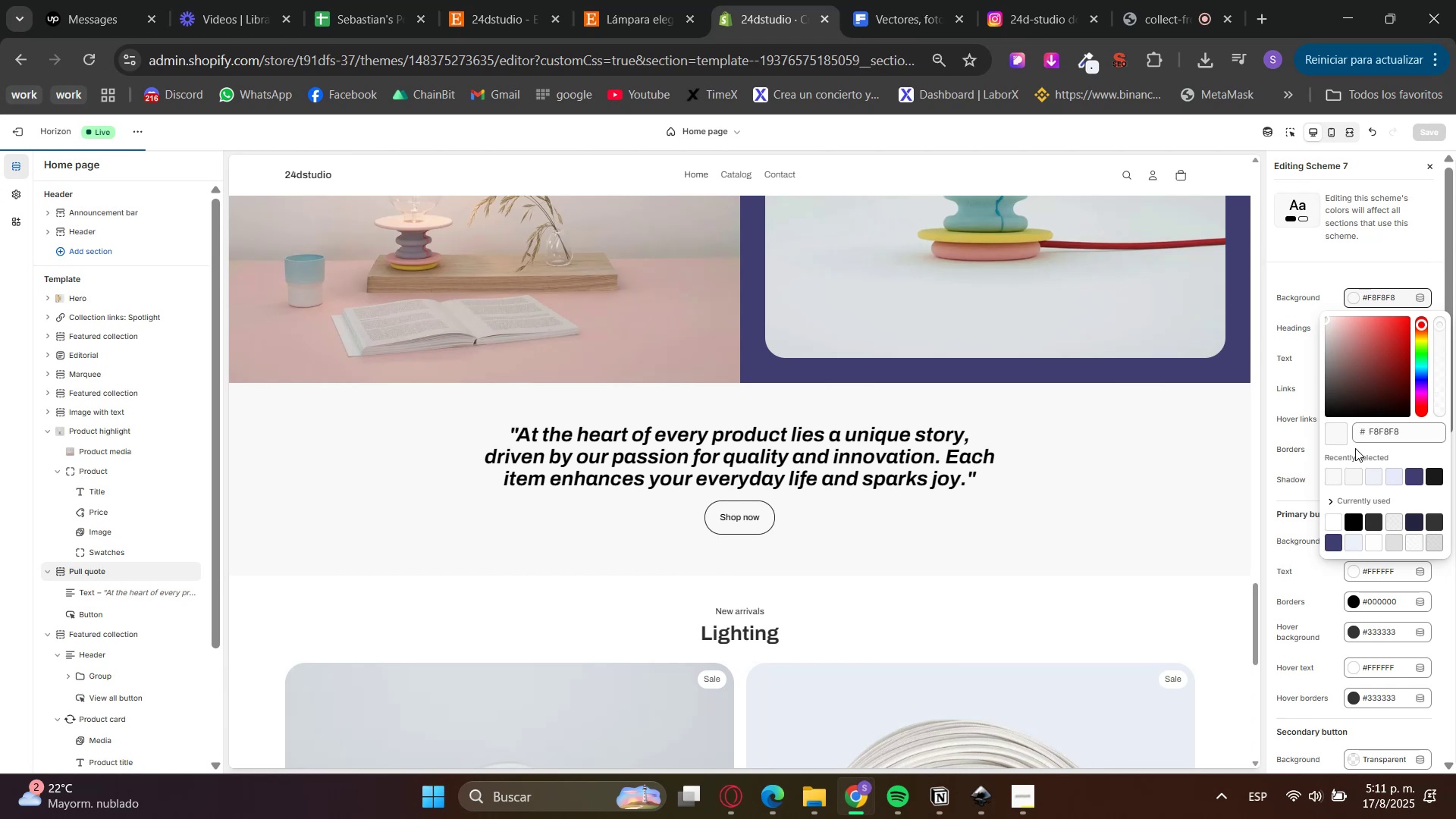 
scroll: coordinate [1327, 599], scroll_direction: down, amount: 4.0
 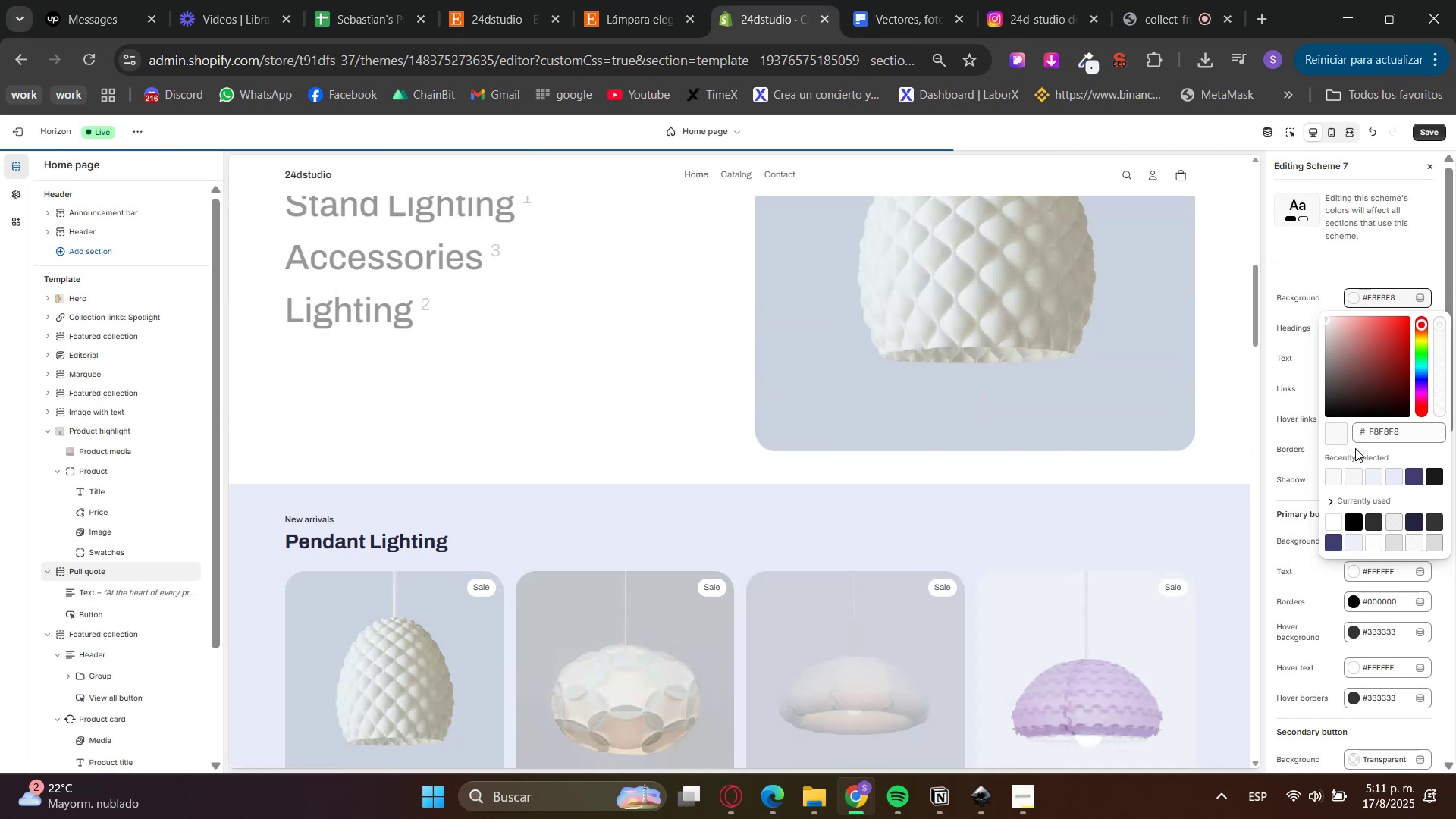 
left_click([1348, 406])
 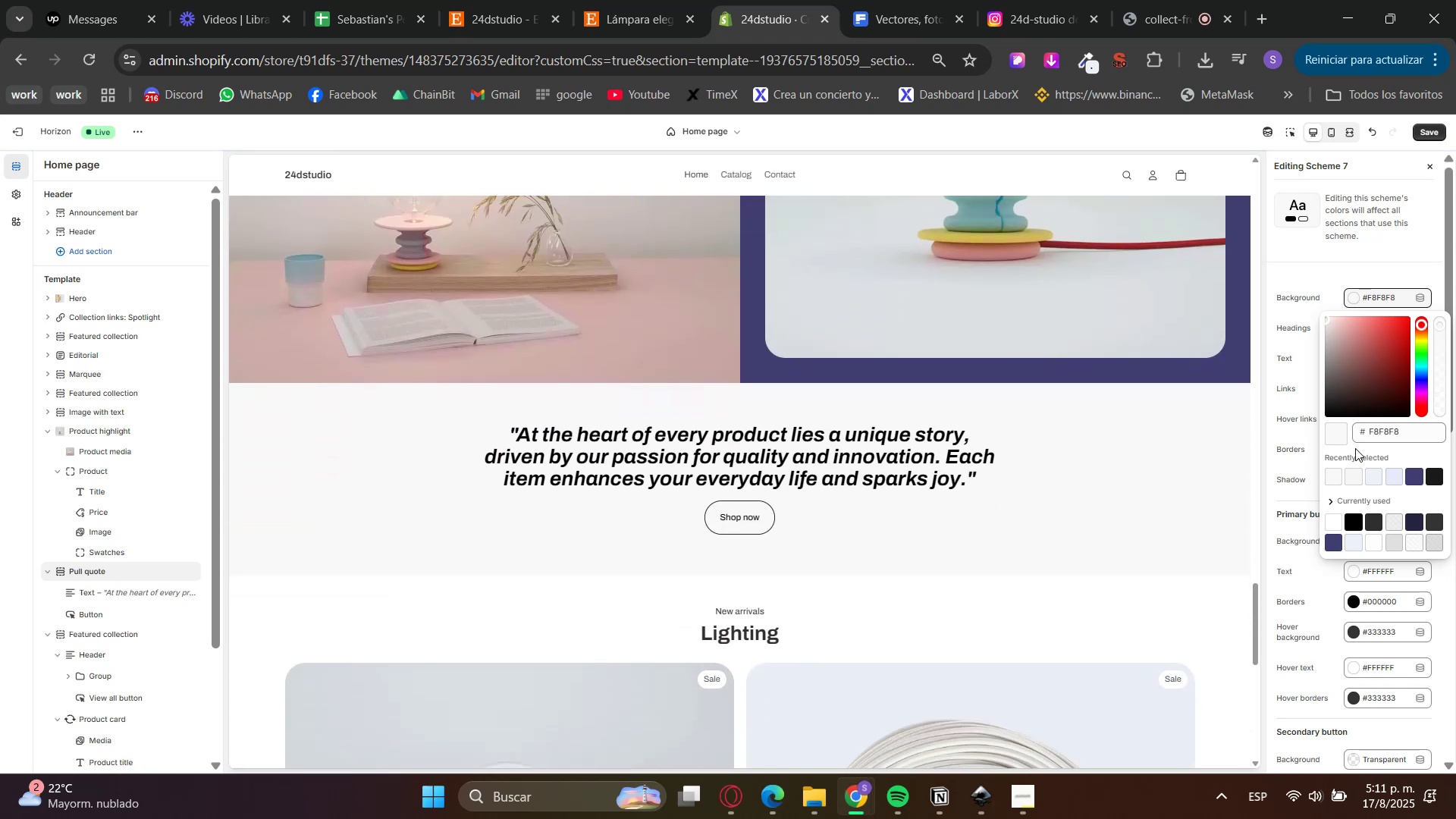 
double_click([1334, 442])
 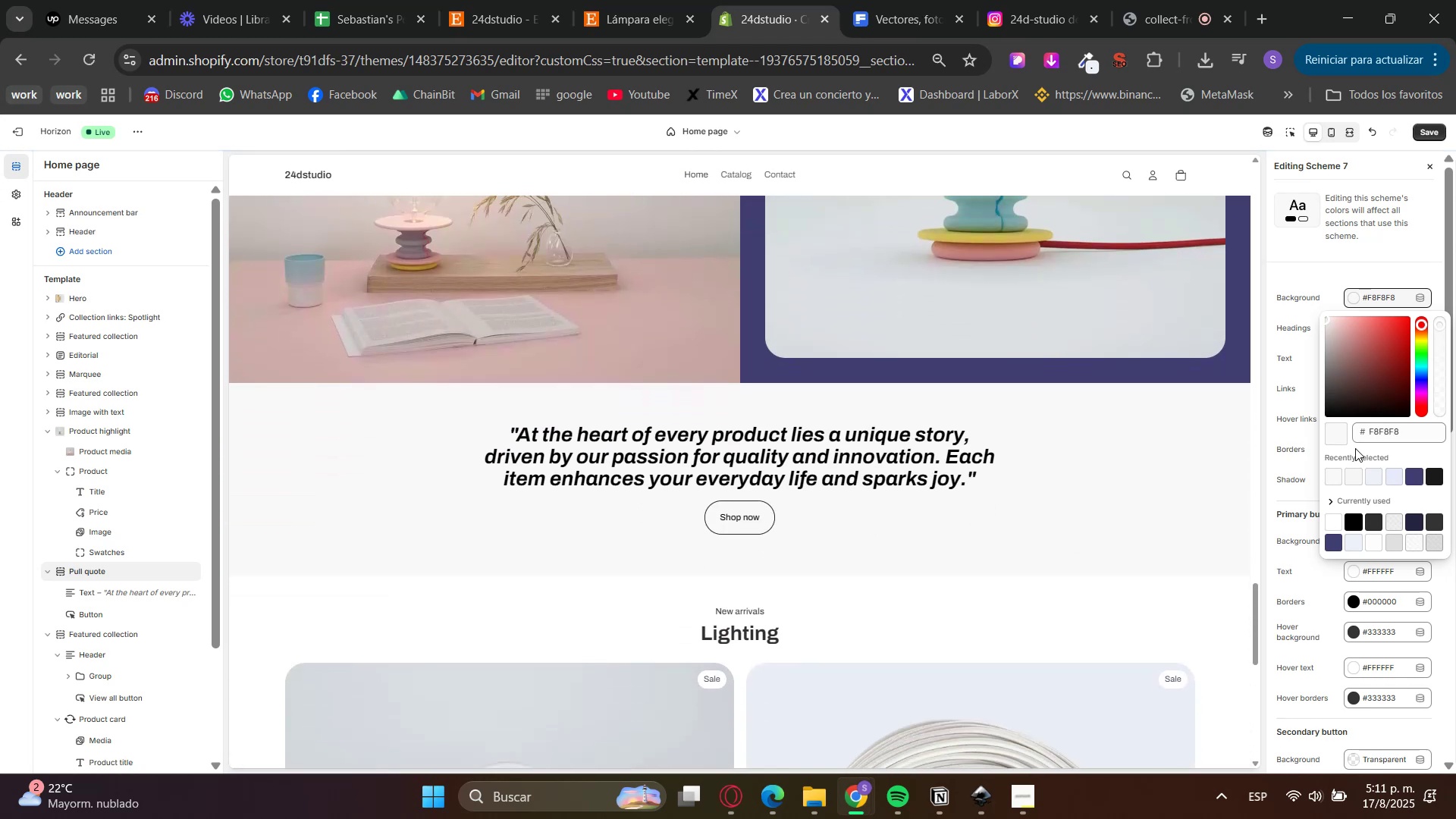 
triple_click([1356, 441])
 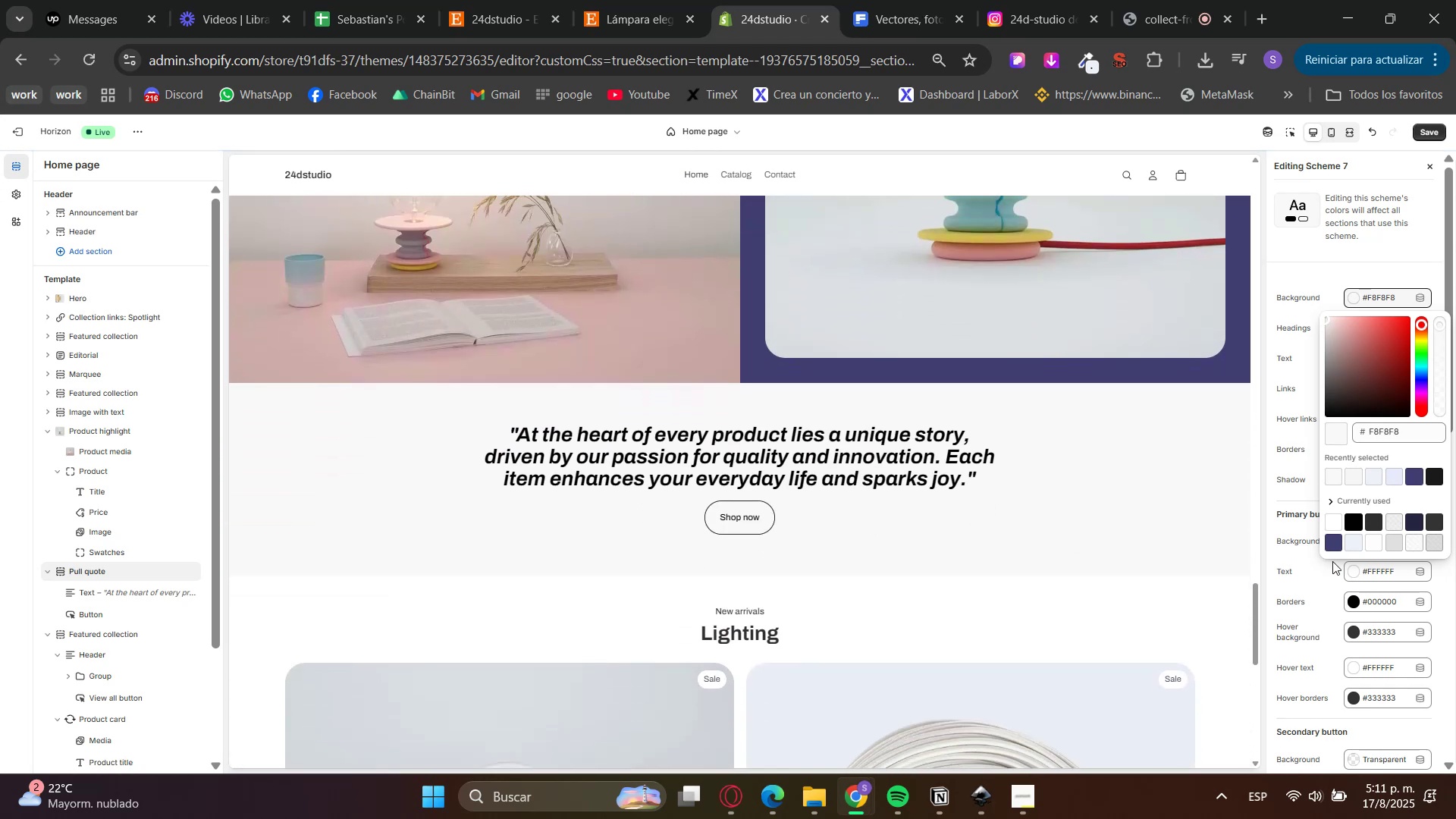 
left_click([1330, 418])
 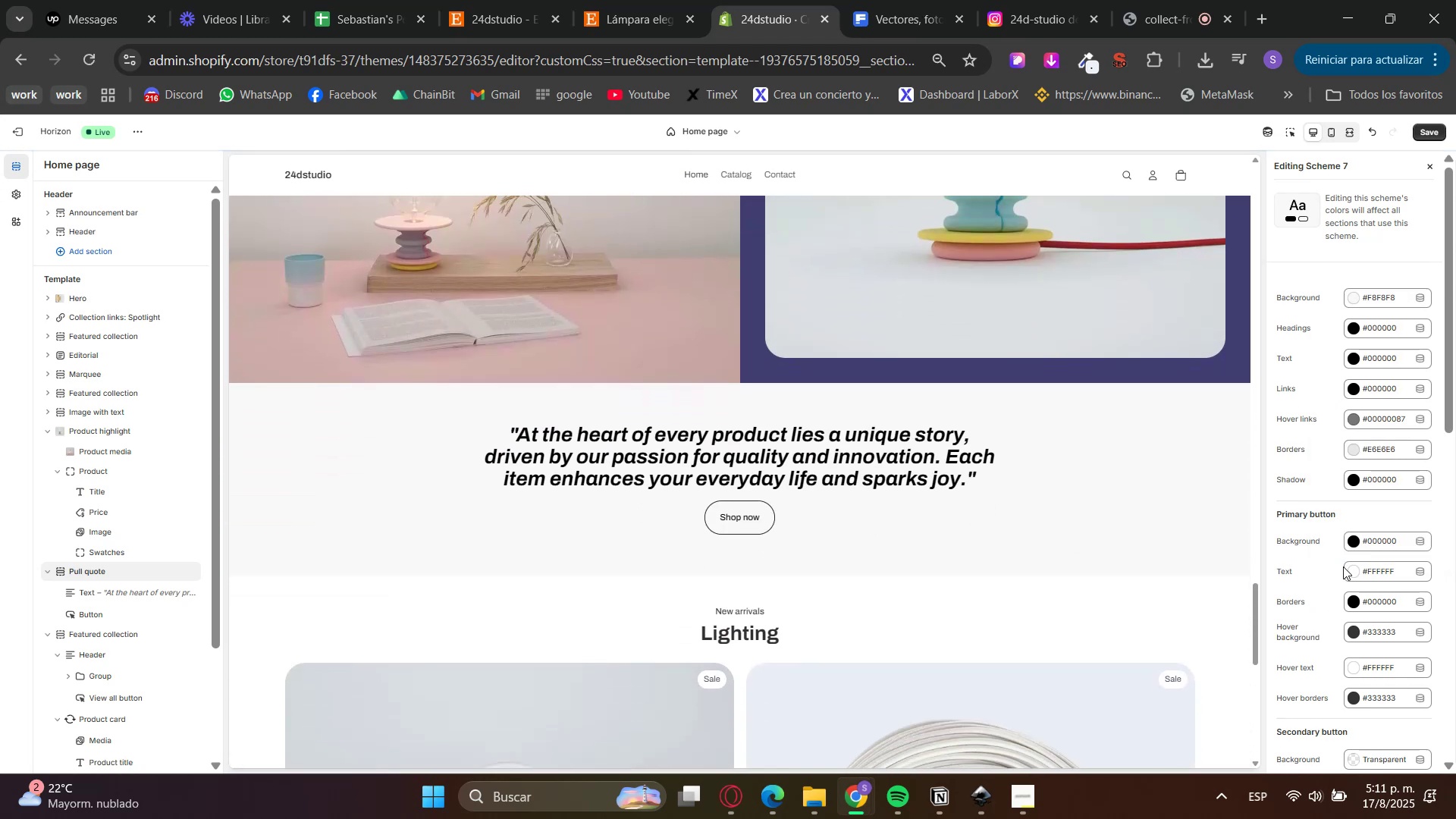 
triple_click([1347, 471])
 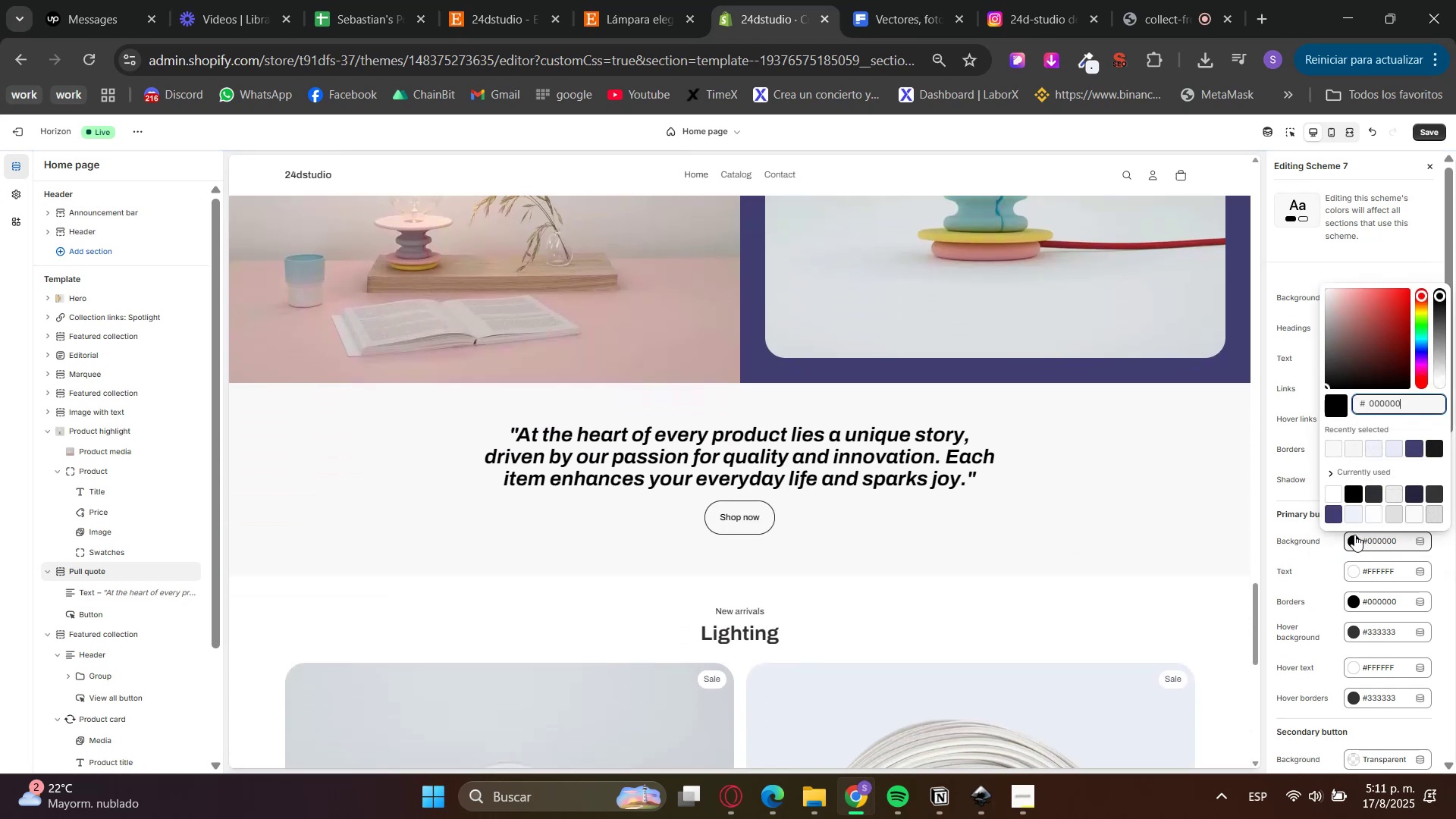 
left_click([1346, 474])
 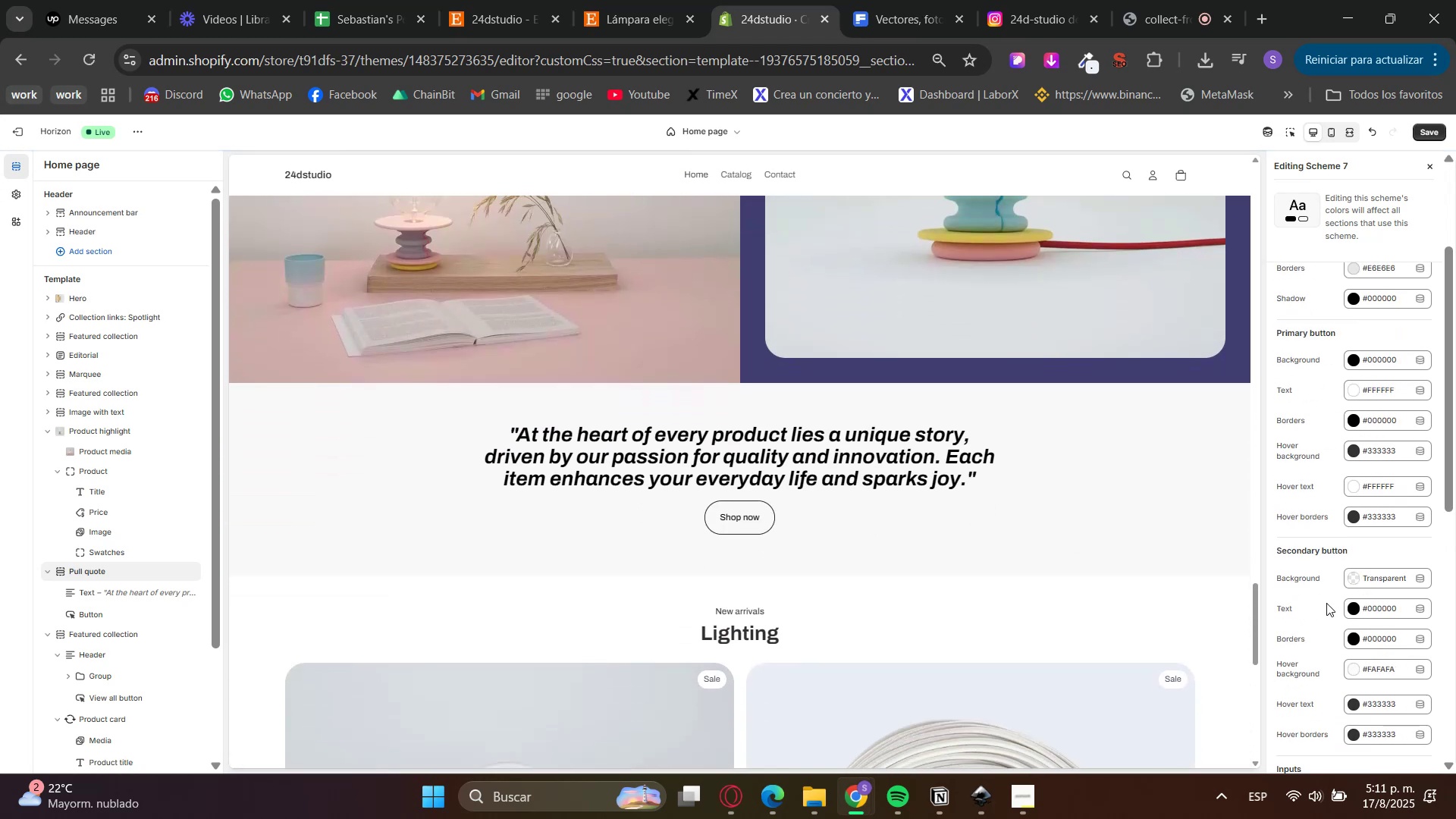 
left_click([1387, 378])
 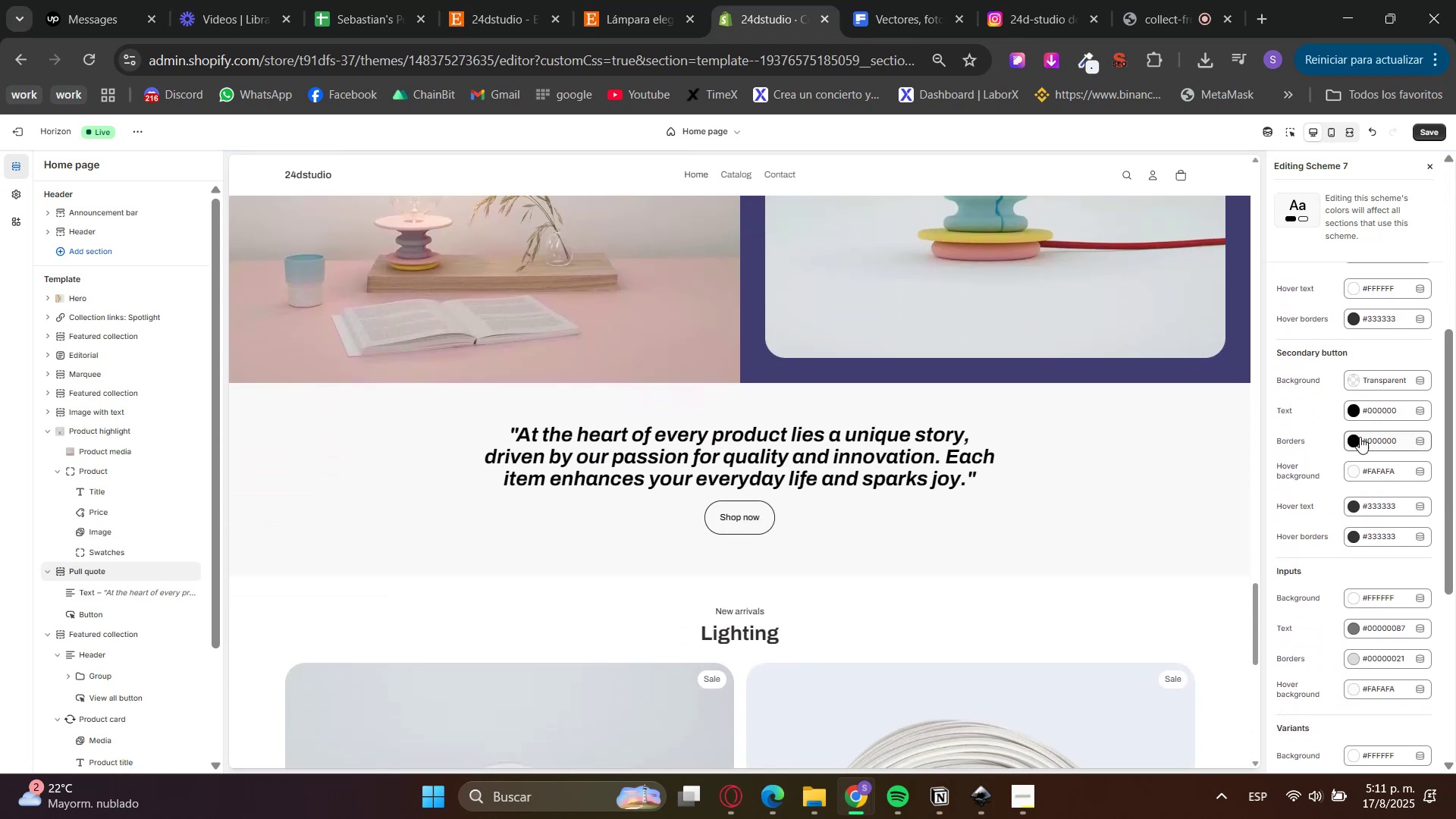 
left_click([1318, 491])
 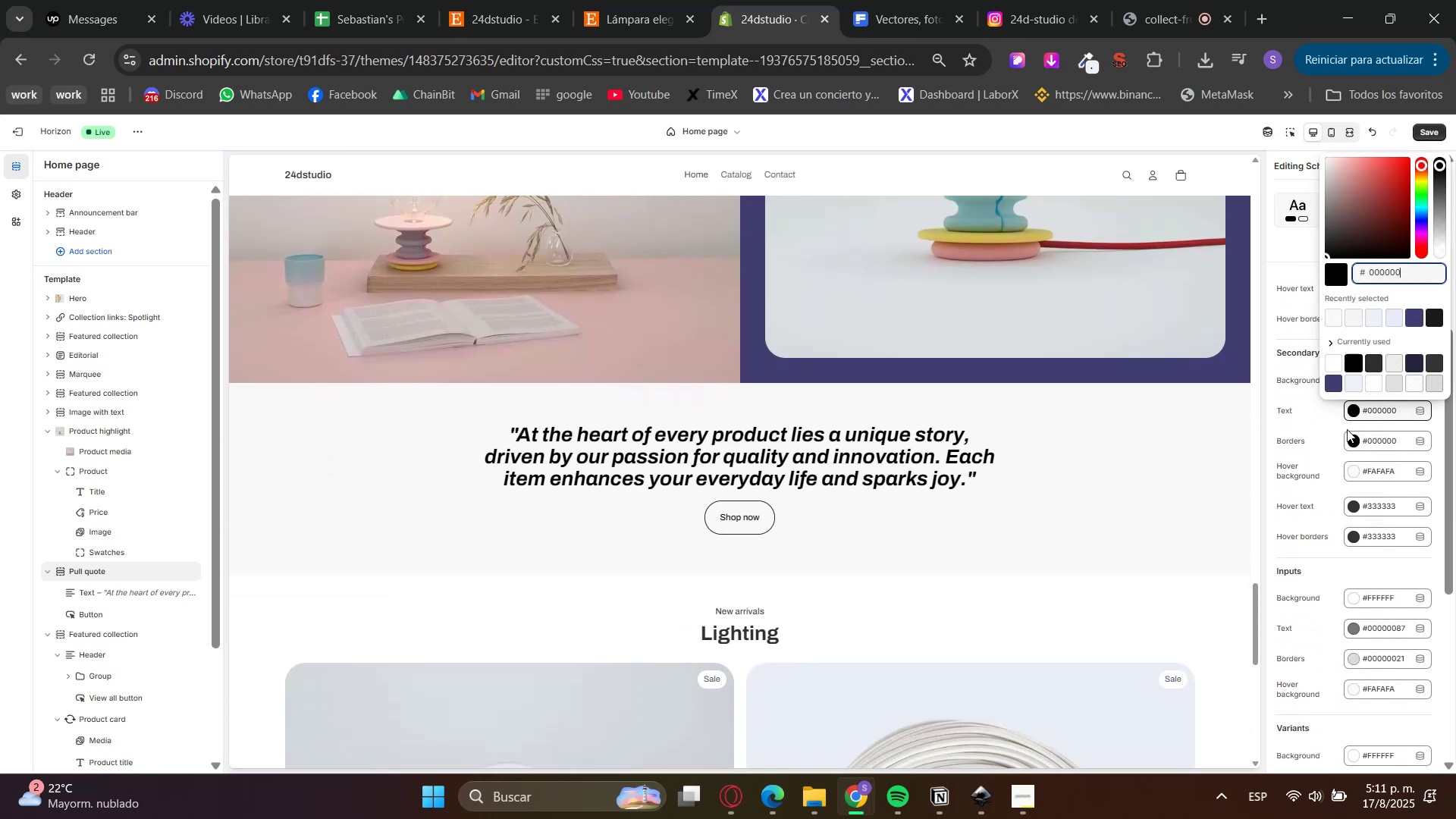 
left_click([1359, 511])
 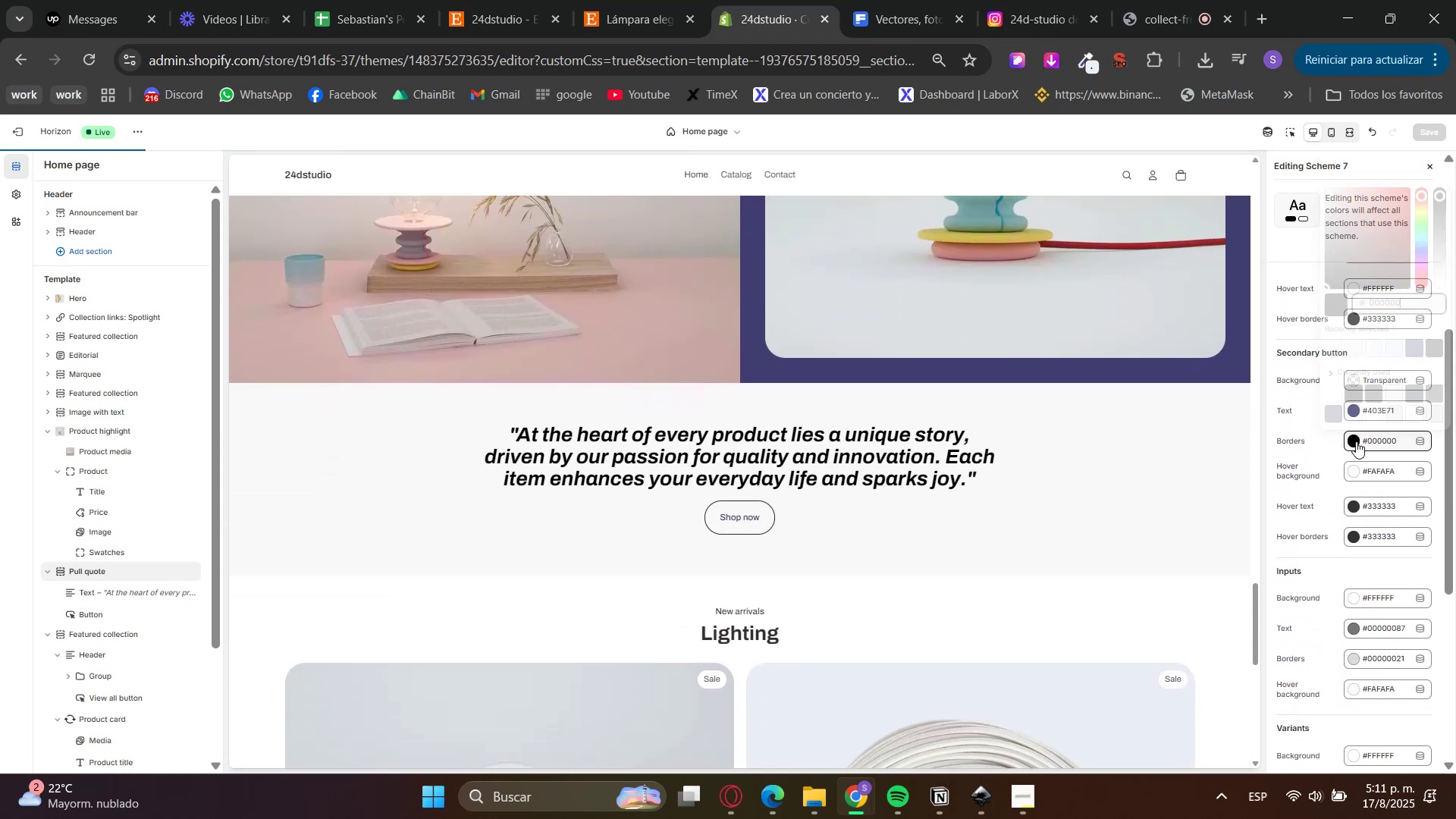 
scroll: coordinate [1345, 472], scroll_direction: down, amount: 1.0
 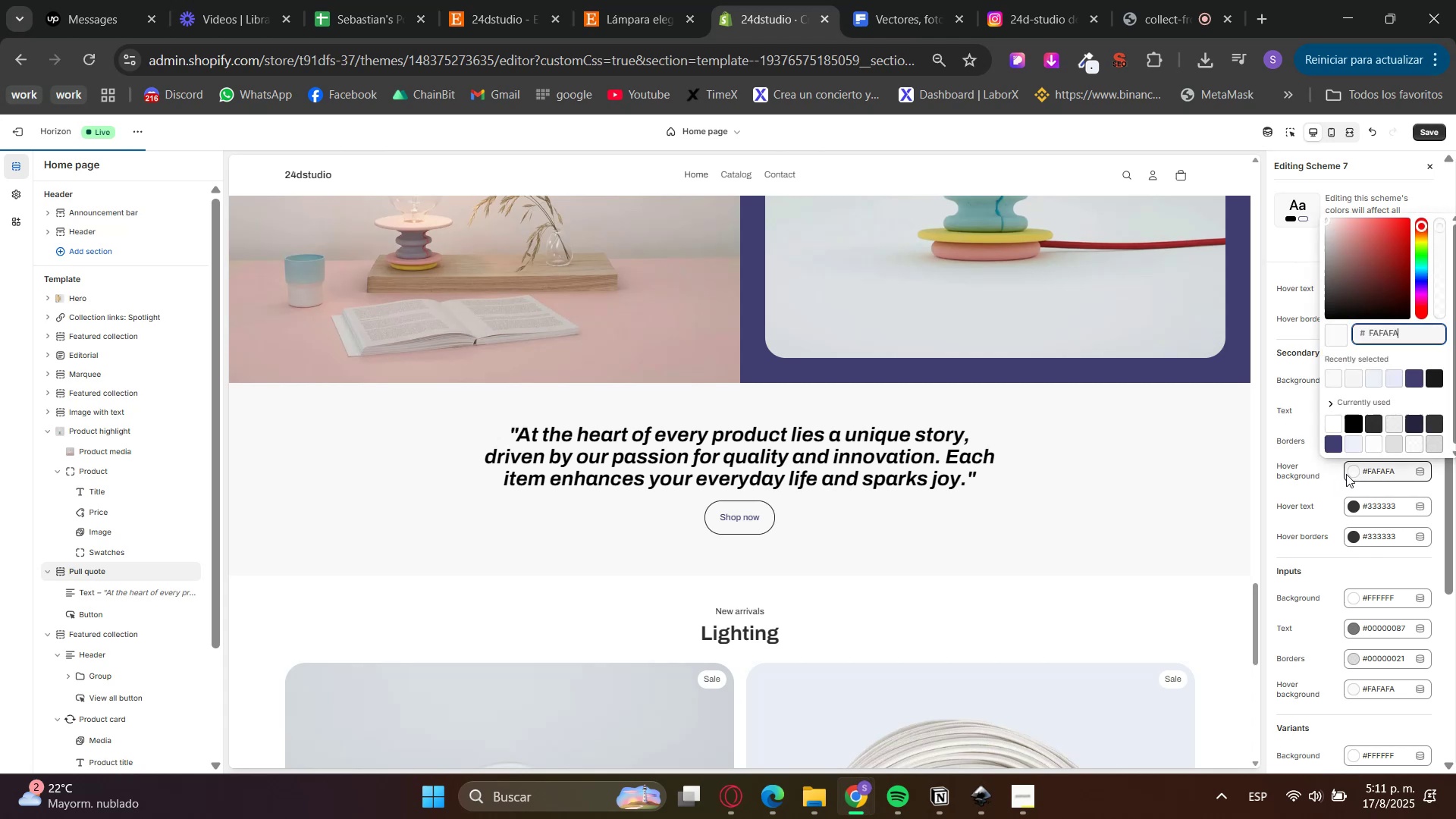 
left_click([1394, 516])
 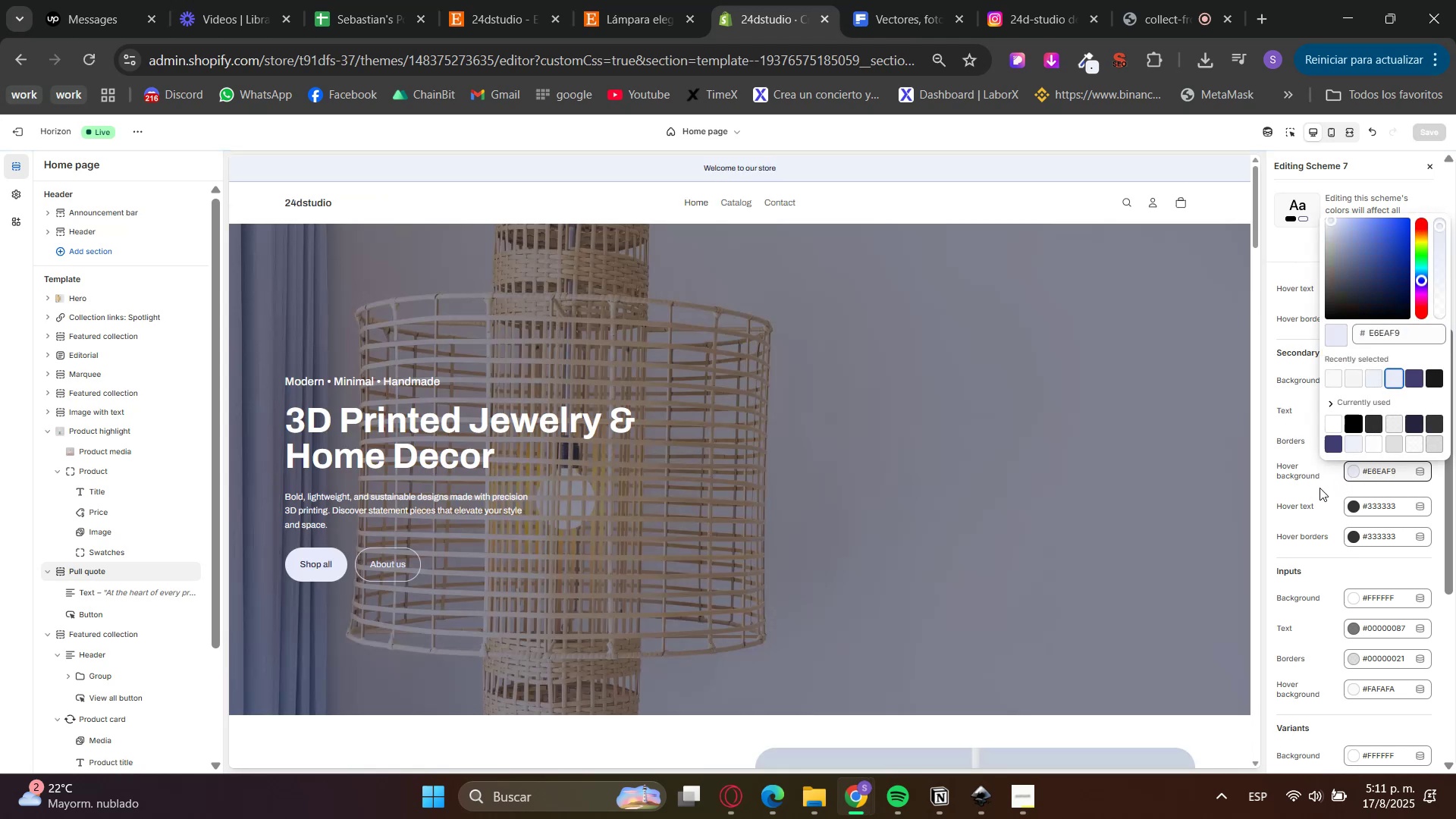 
left_click([1355, 537])
 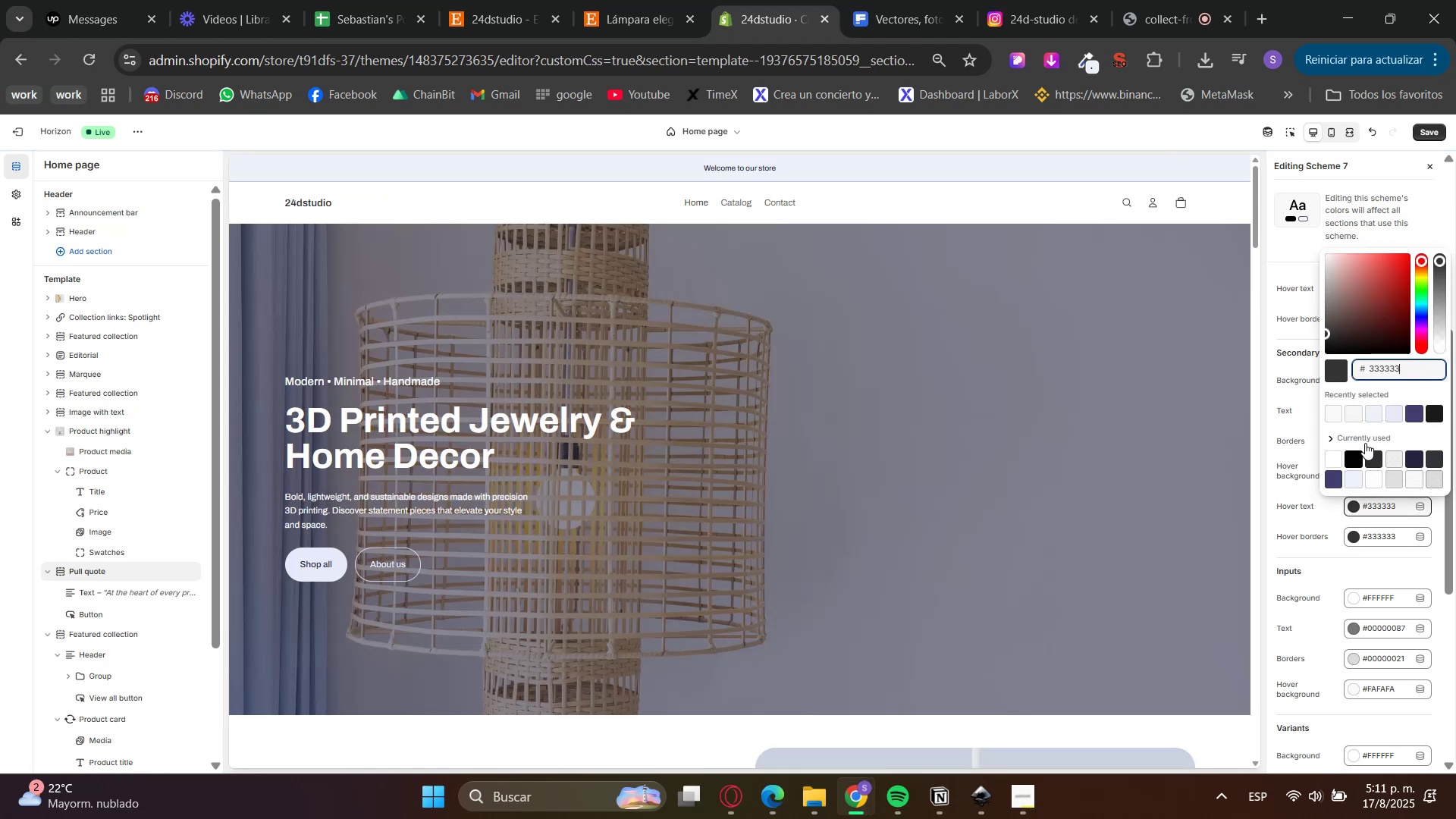 
double_click([1336, 446])
 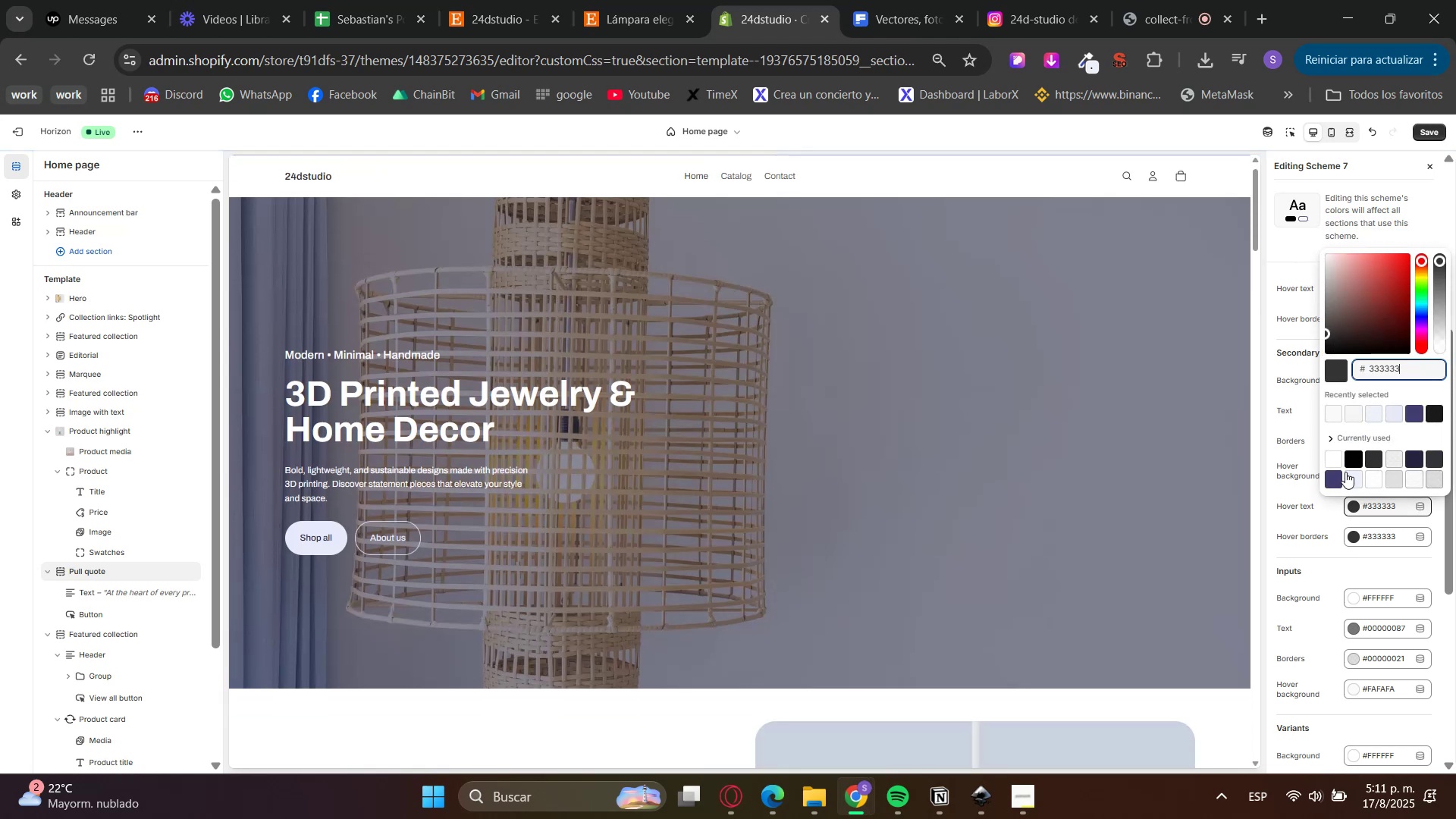 
triple_click([1315, 559])
 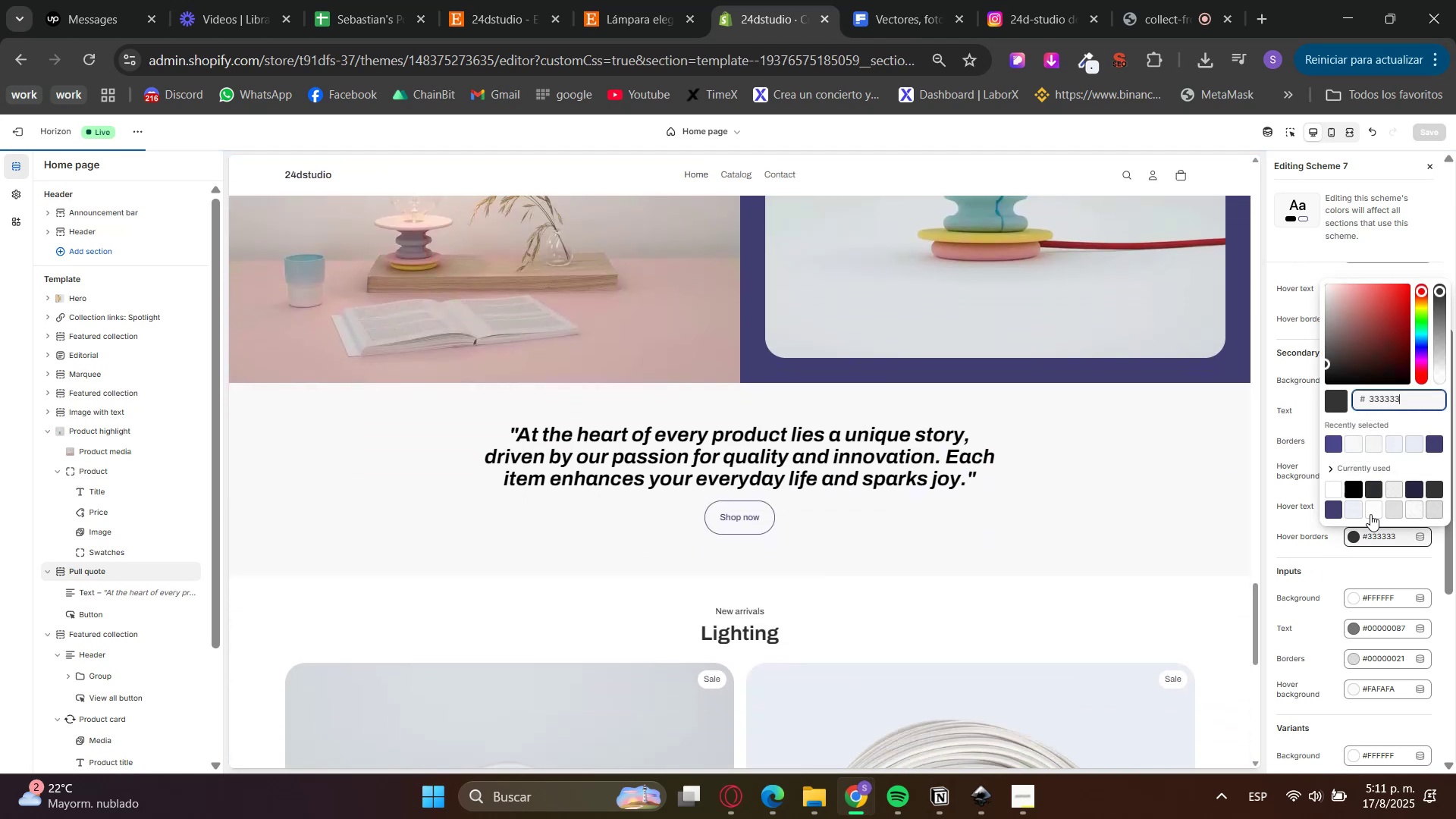 
left_click([1436, 130])
 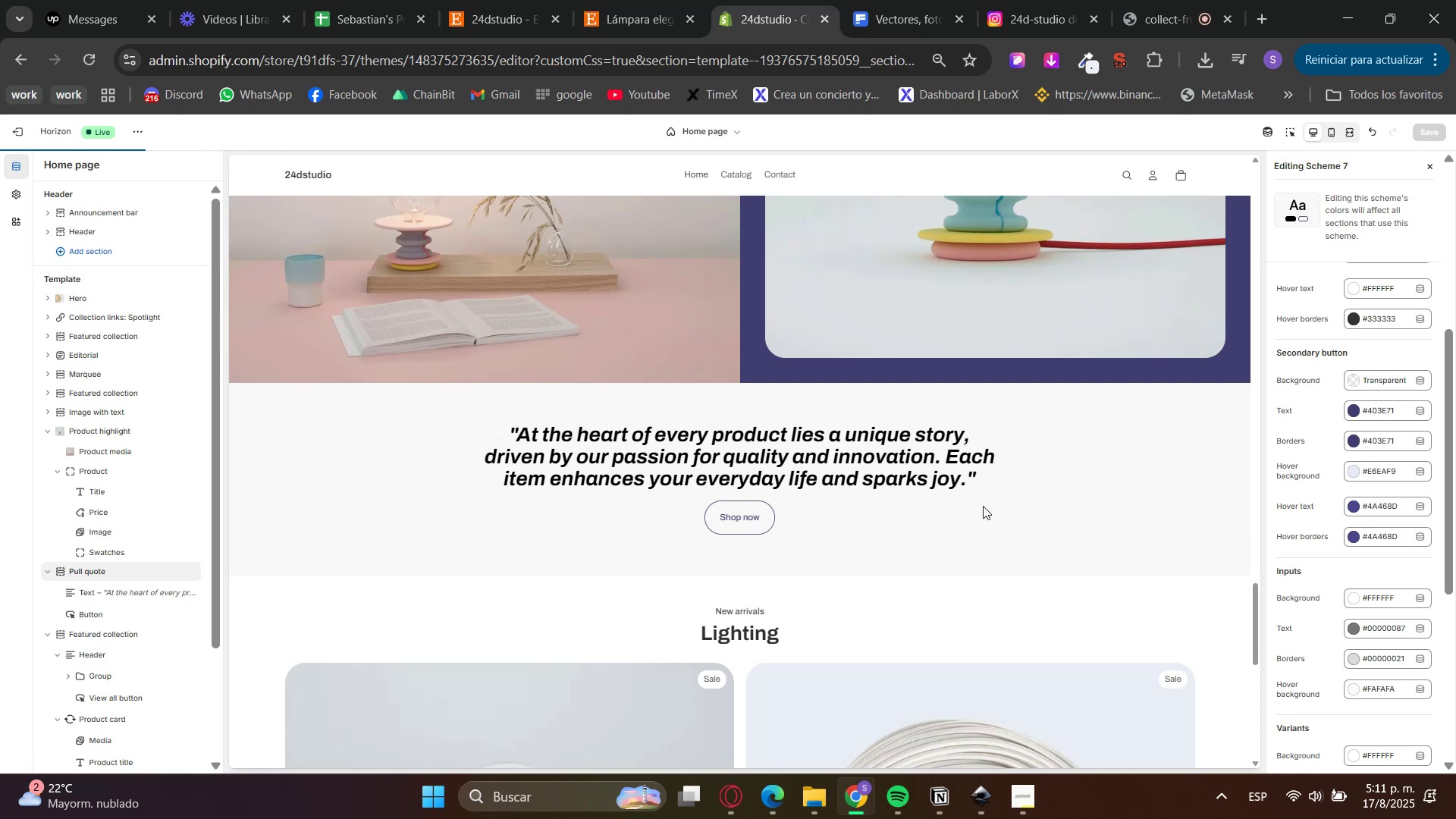 
scroll: coordinate [96, 731], scroll_direction: down, amount: 32.0
 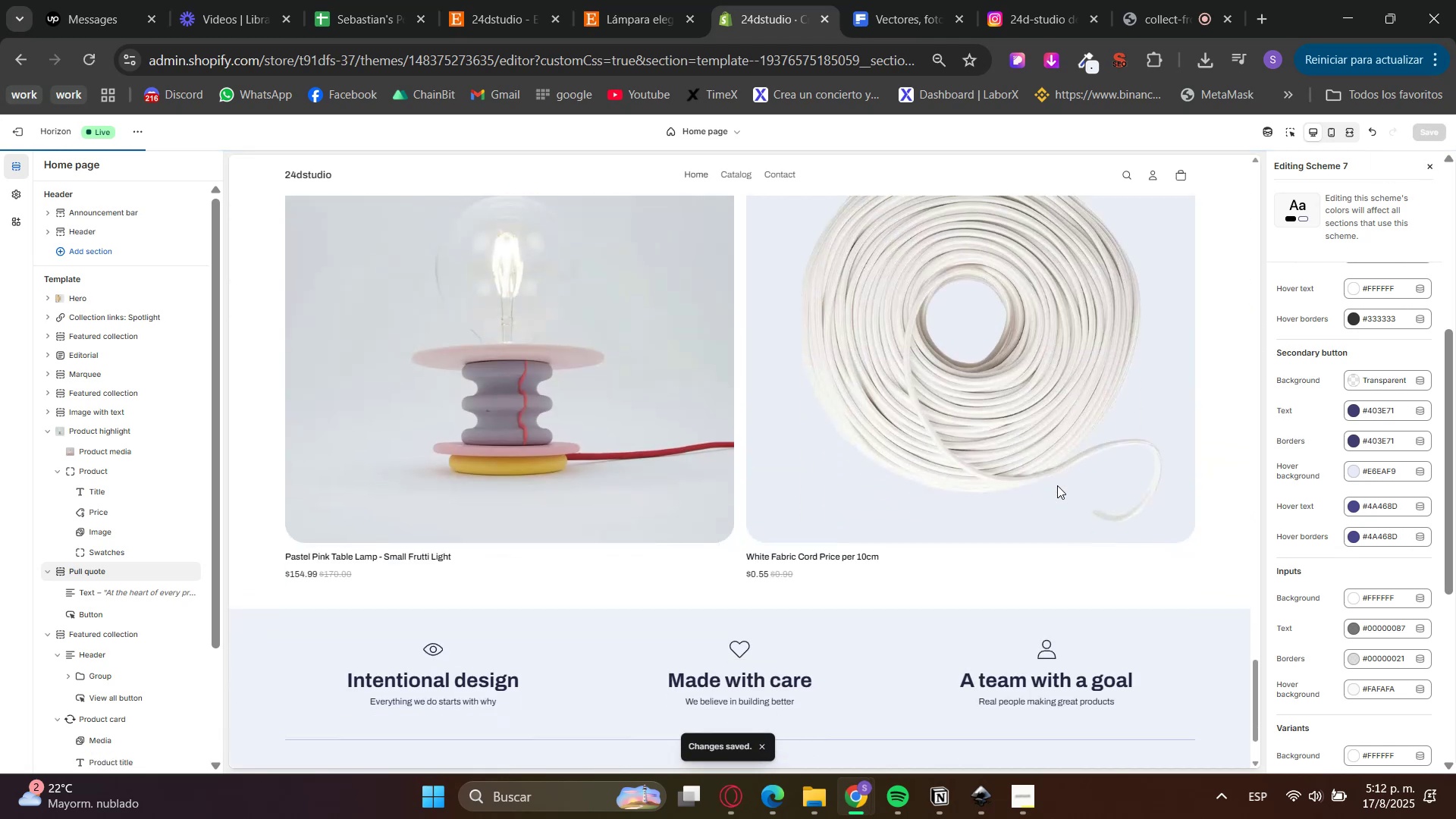 
left_click([78, 728])
 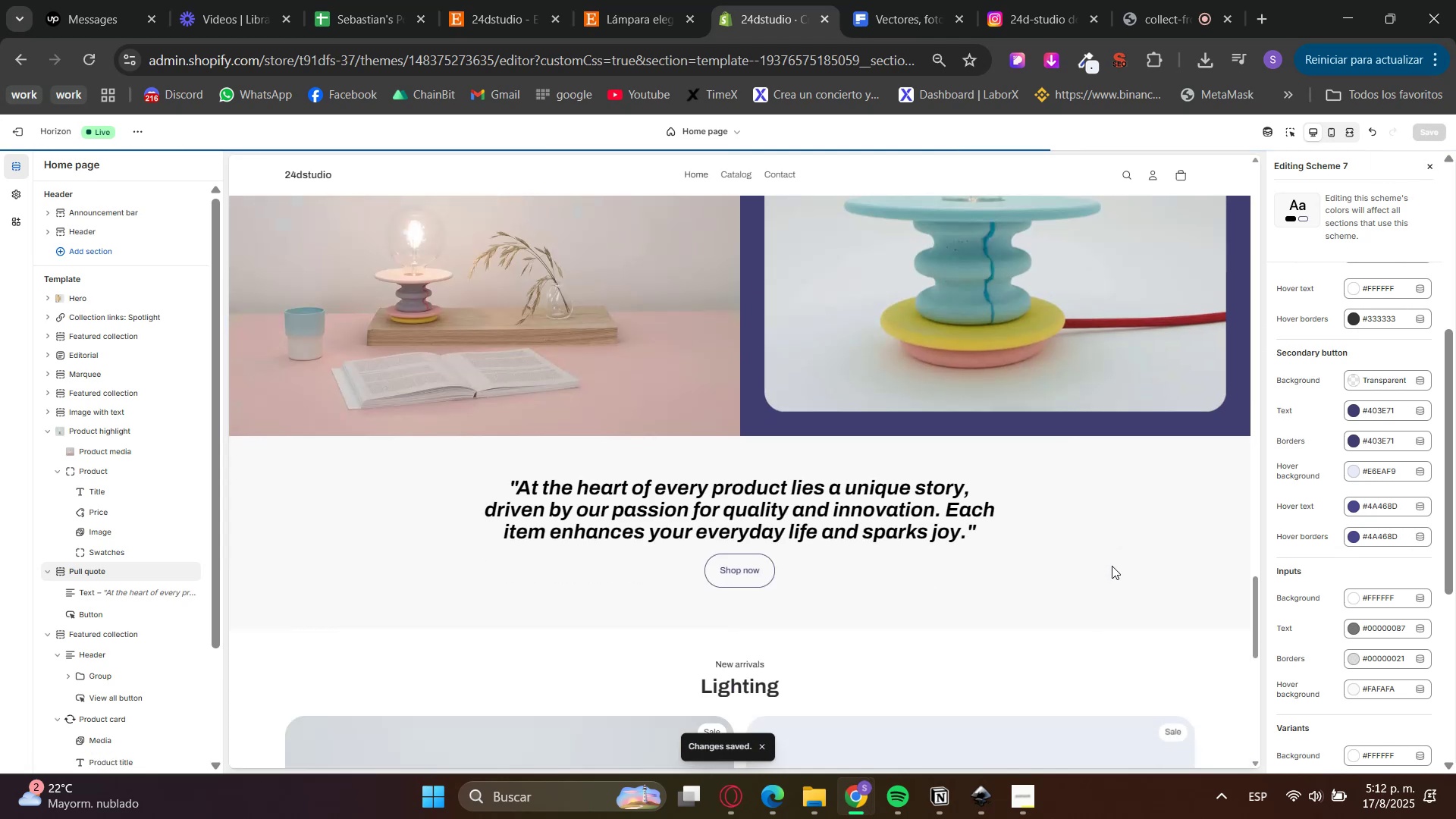 
right_click([91, 753])
 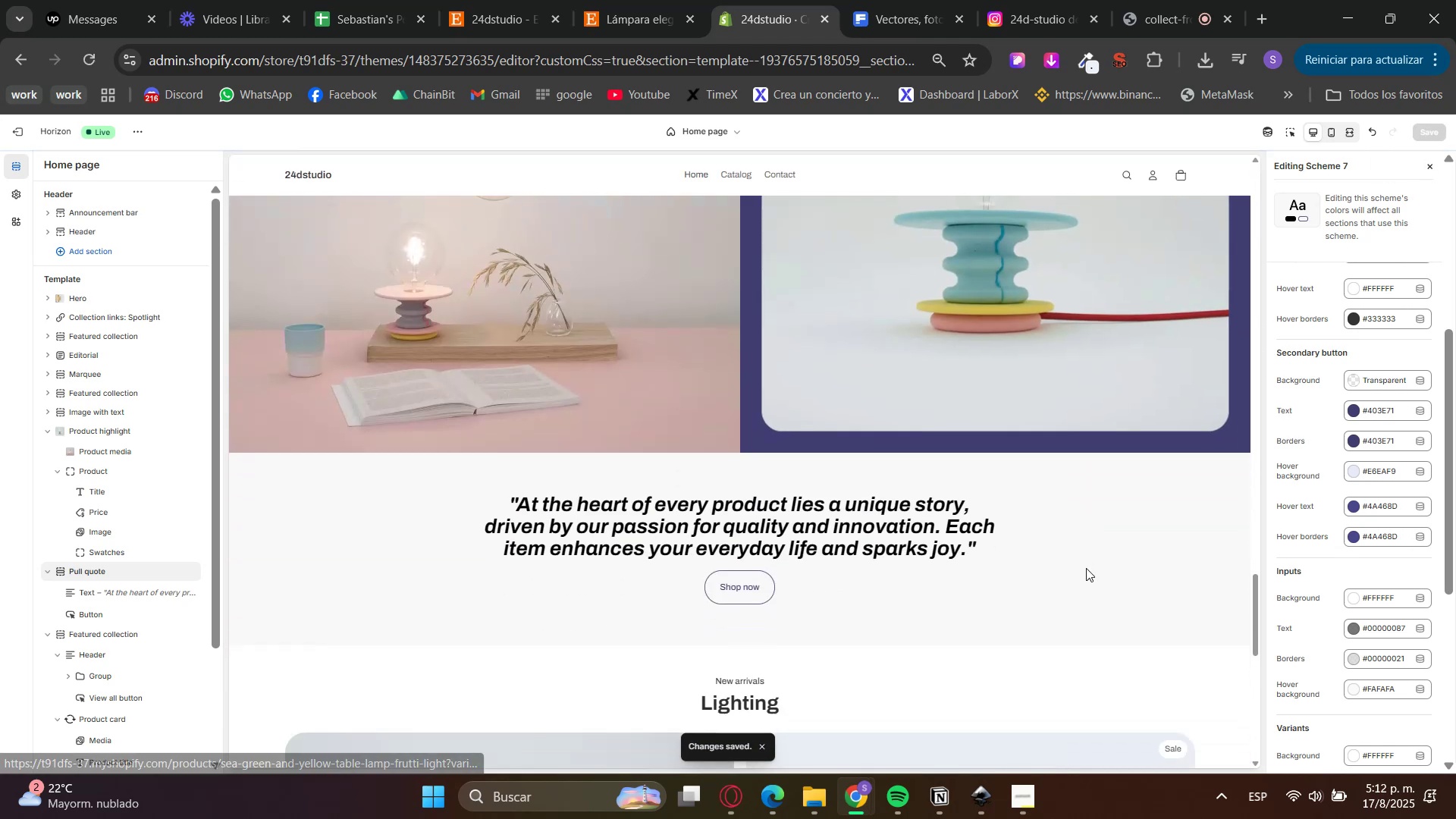 
left_click([137, 582])
 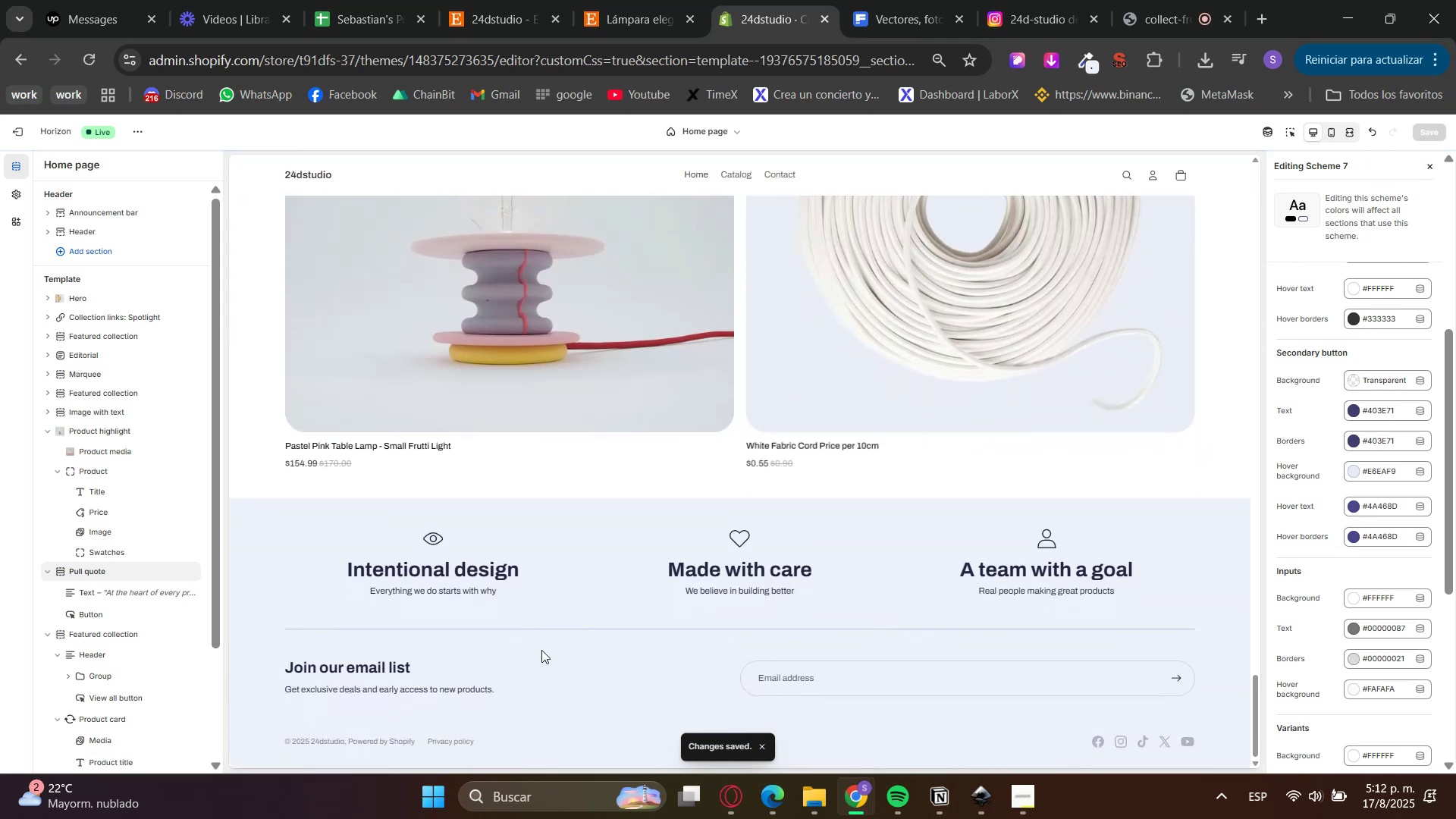 
left_click([1426, 124])
 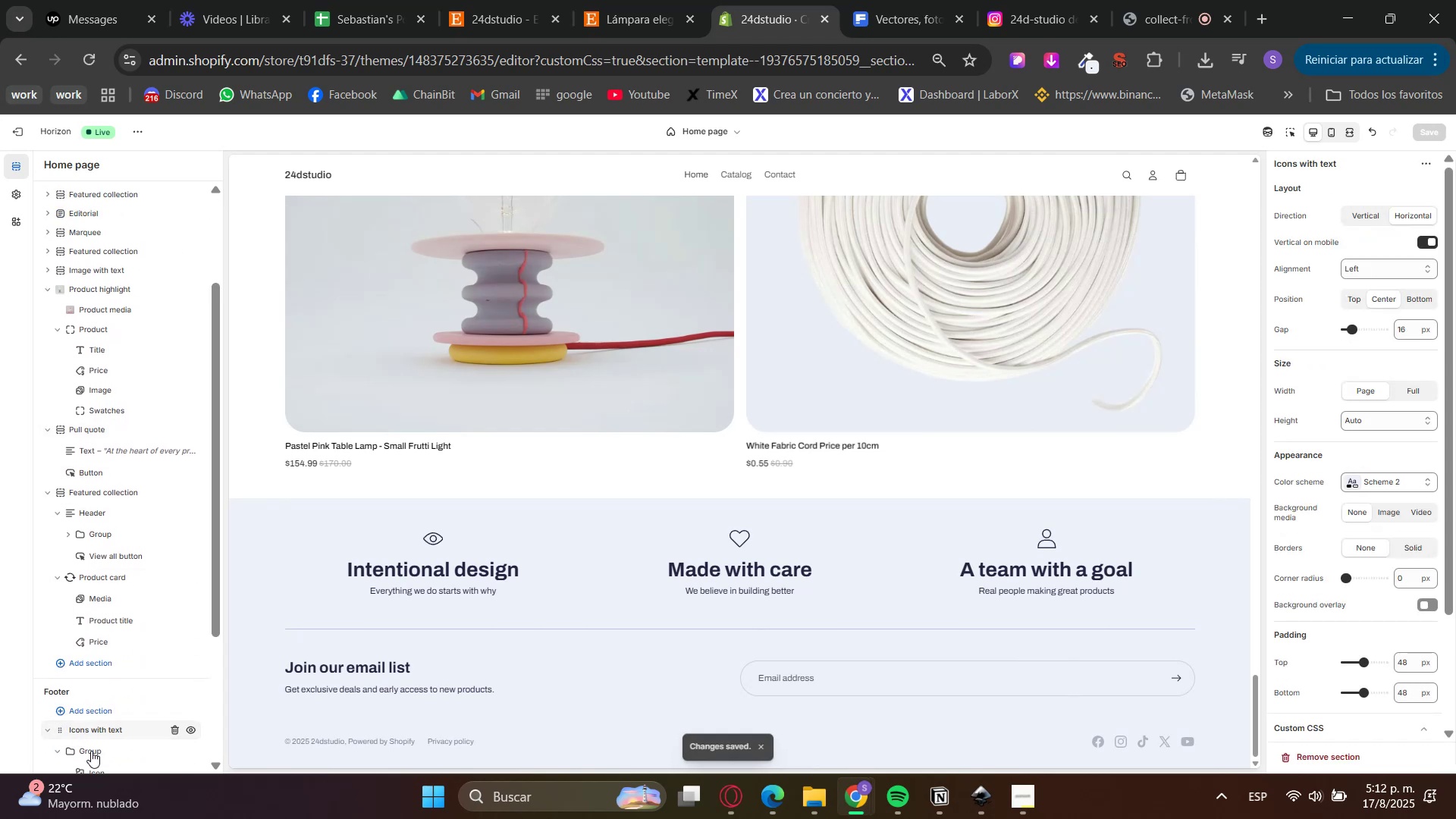 
scroll: coordinate [998, 673], scroll_direction: up, amount: 6.0
 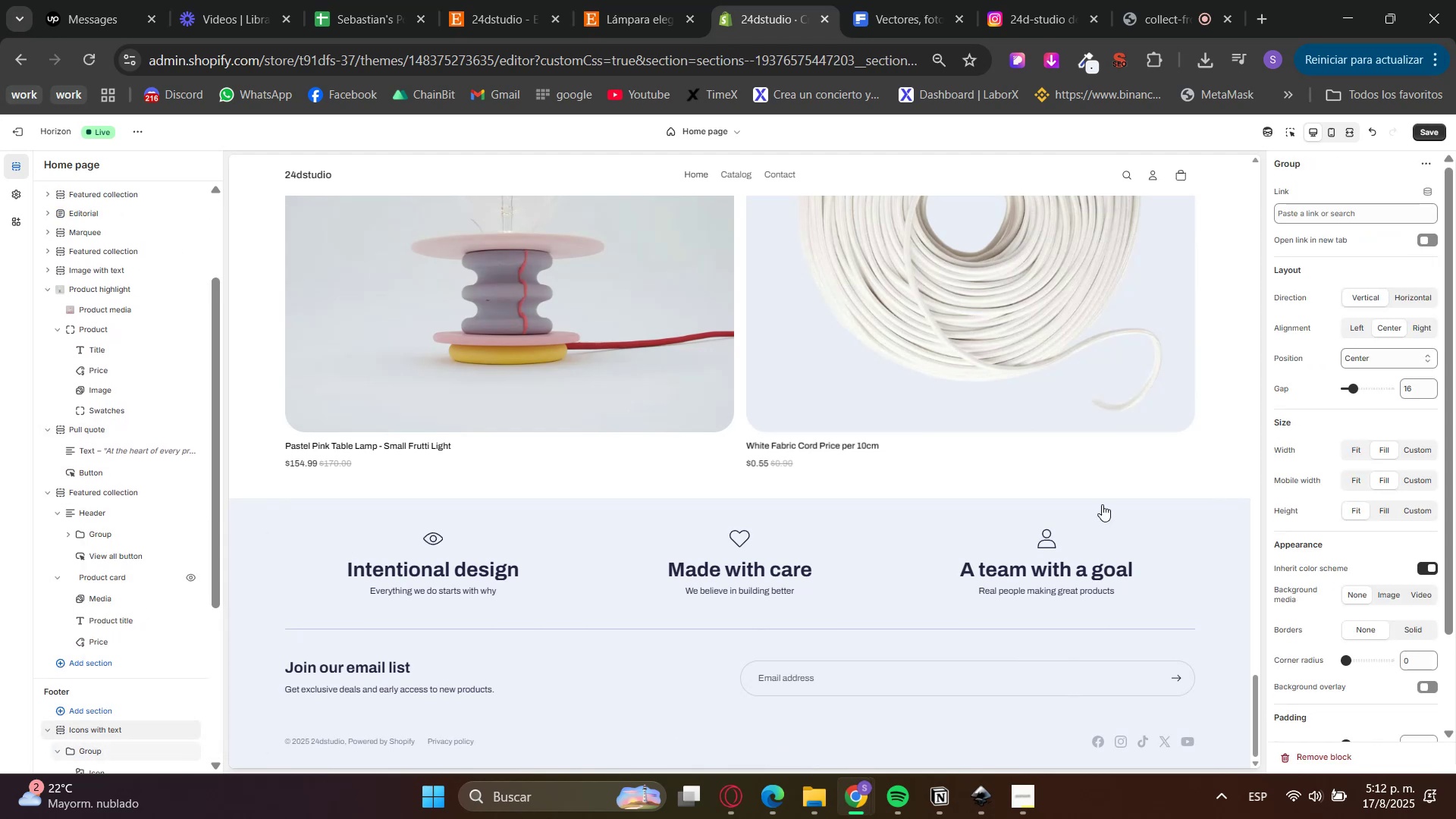 
left_click_drag(start_coordinate=[1254, 731], to_coordinate=[1222, 178])
 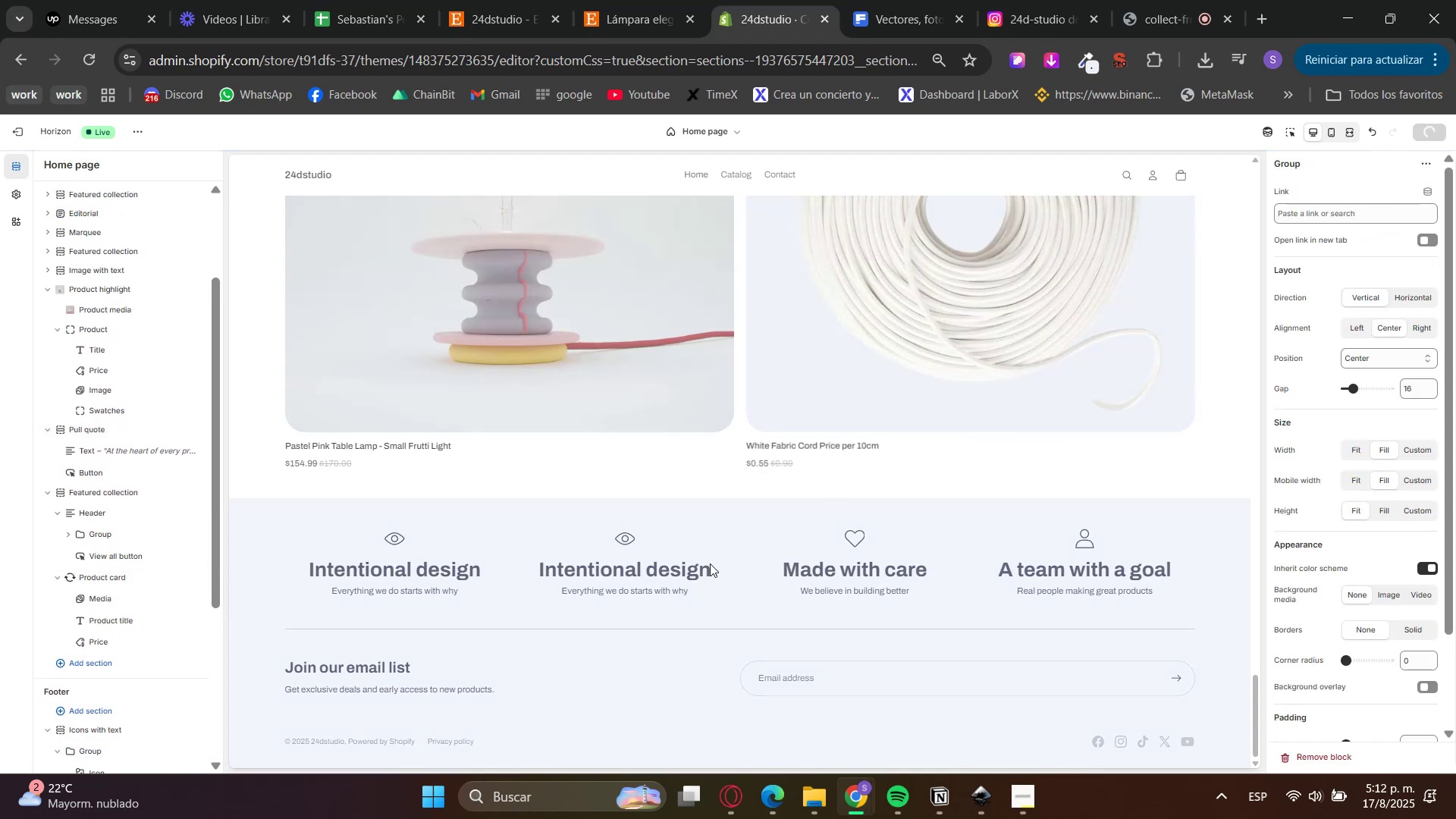 